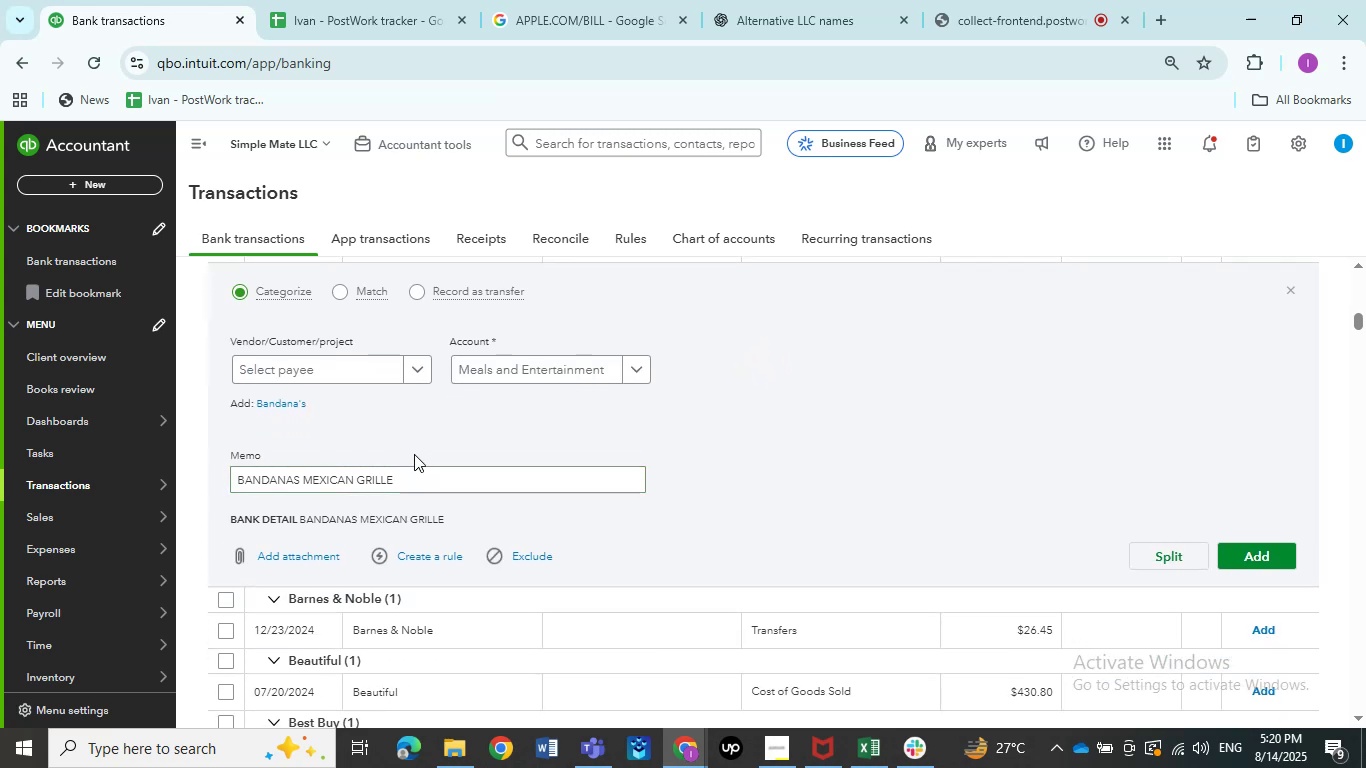 
left_click_drag(start_coordinate=[411, 486], to_coordinate=[190, 489])
 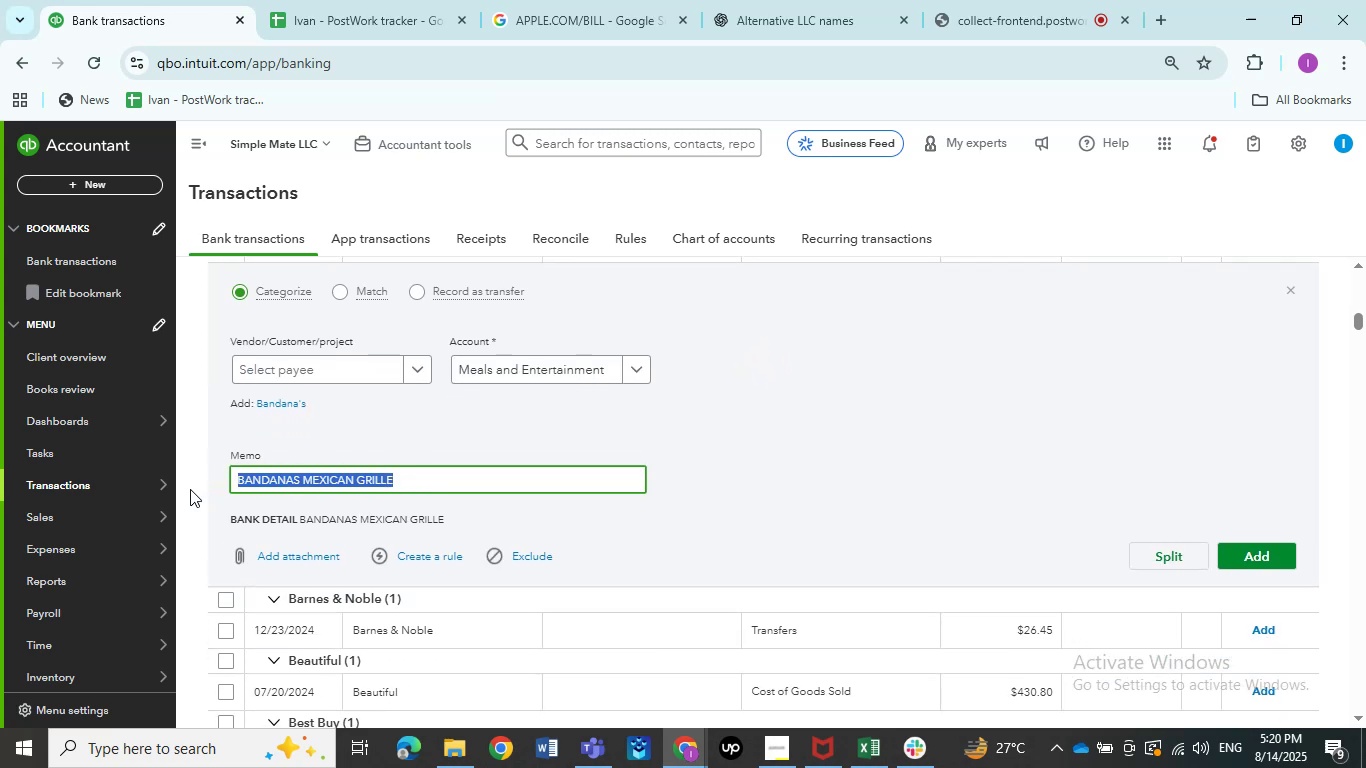 
key(Control+C)
 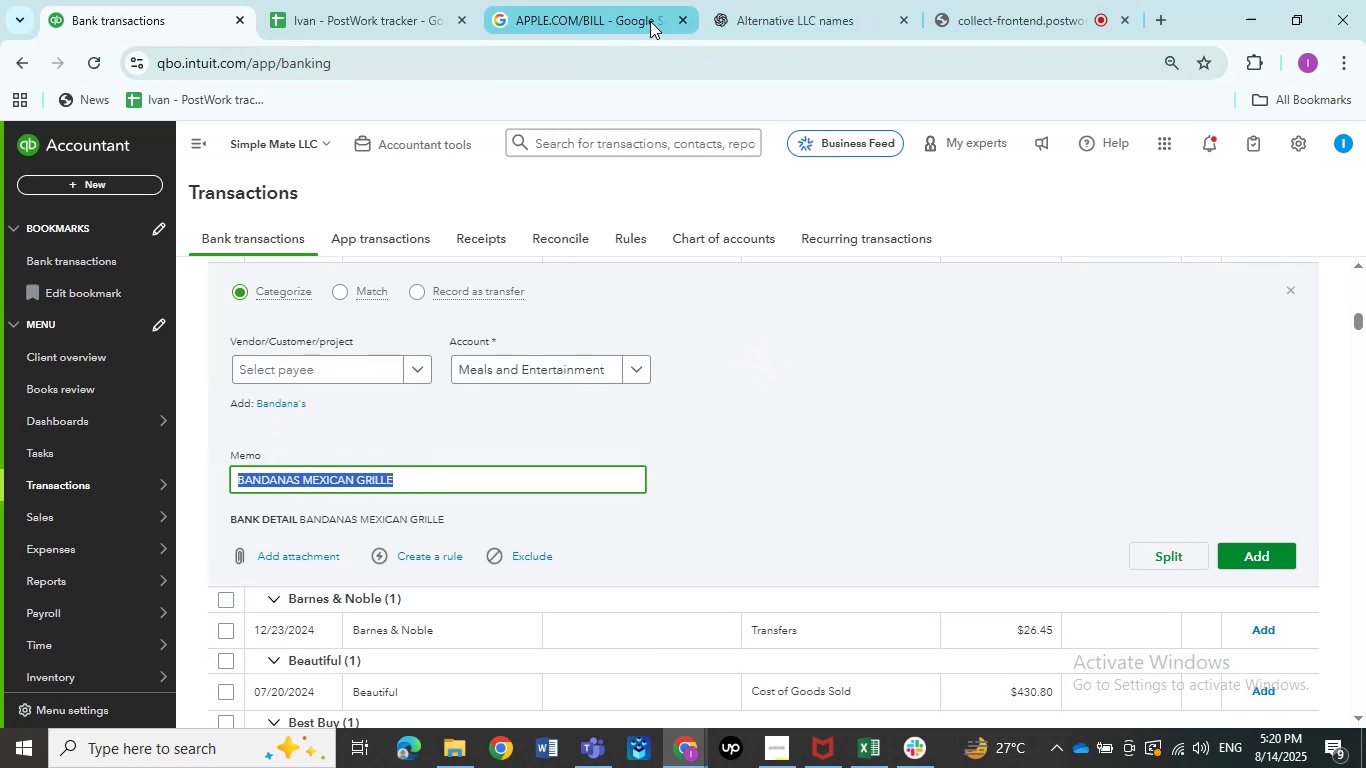 
left_click([628, 21])
 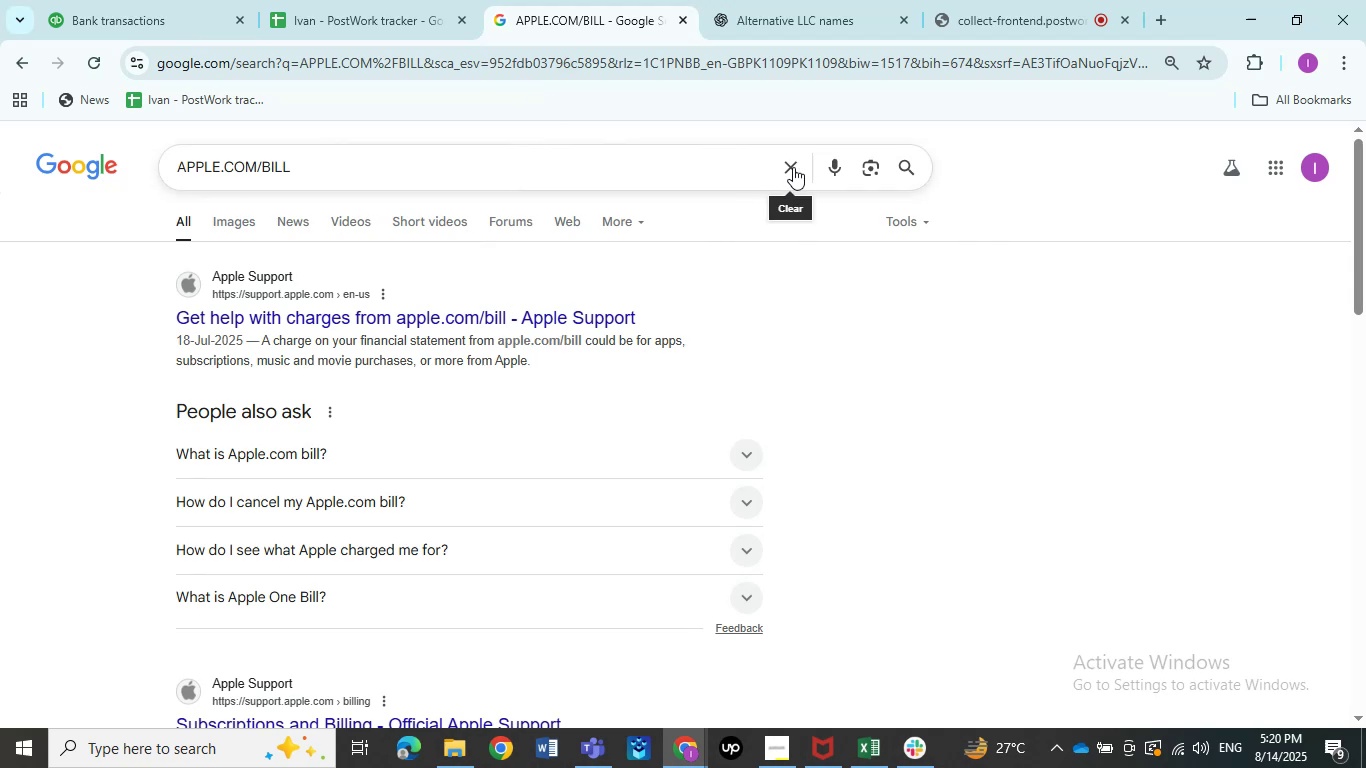 
left_click([795, 166])
 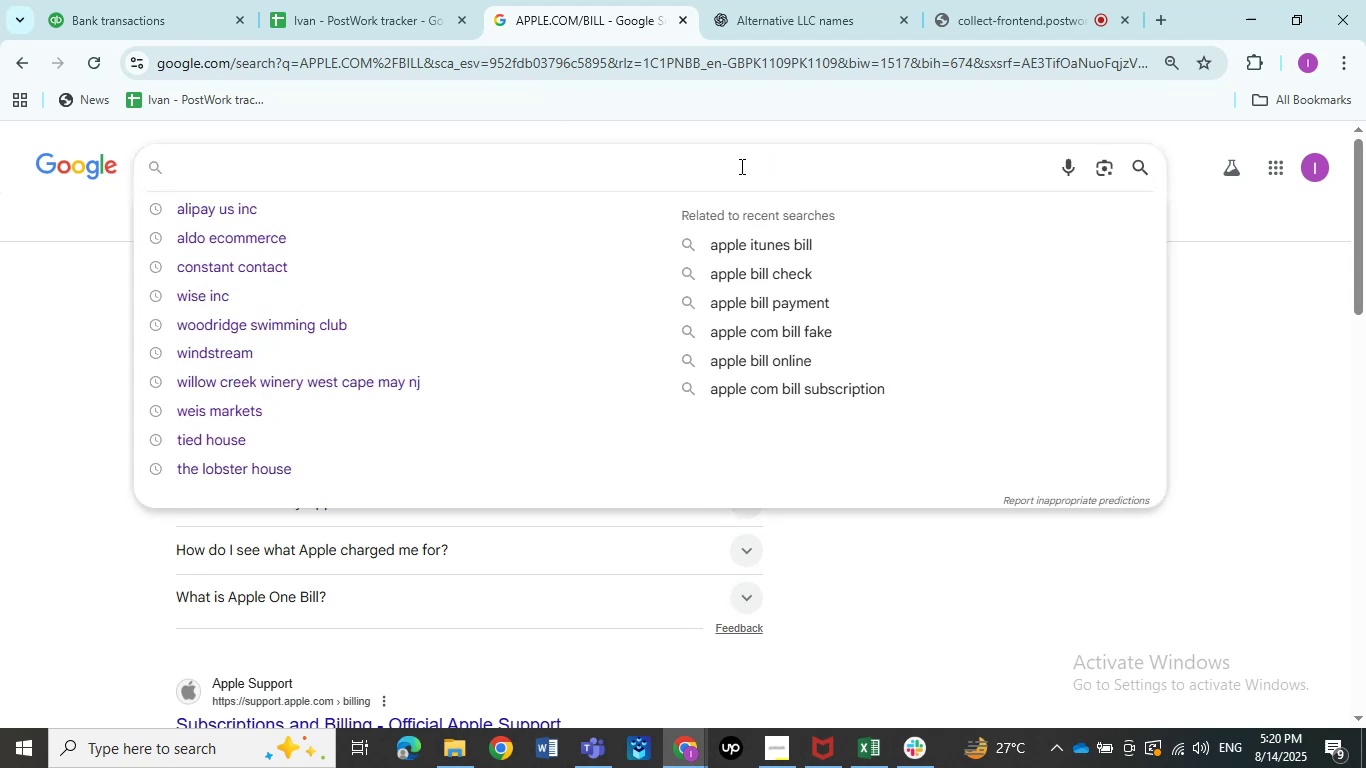 
left_click([740, 166])
 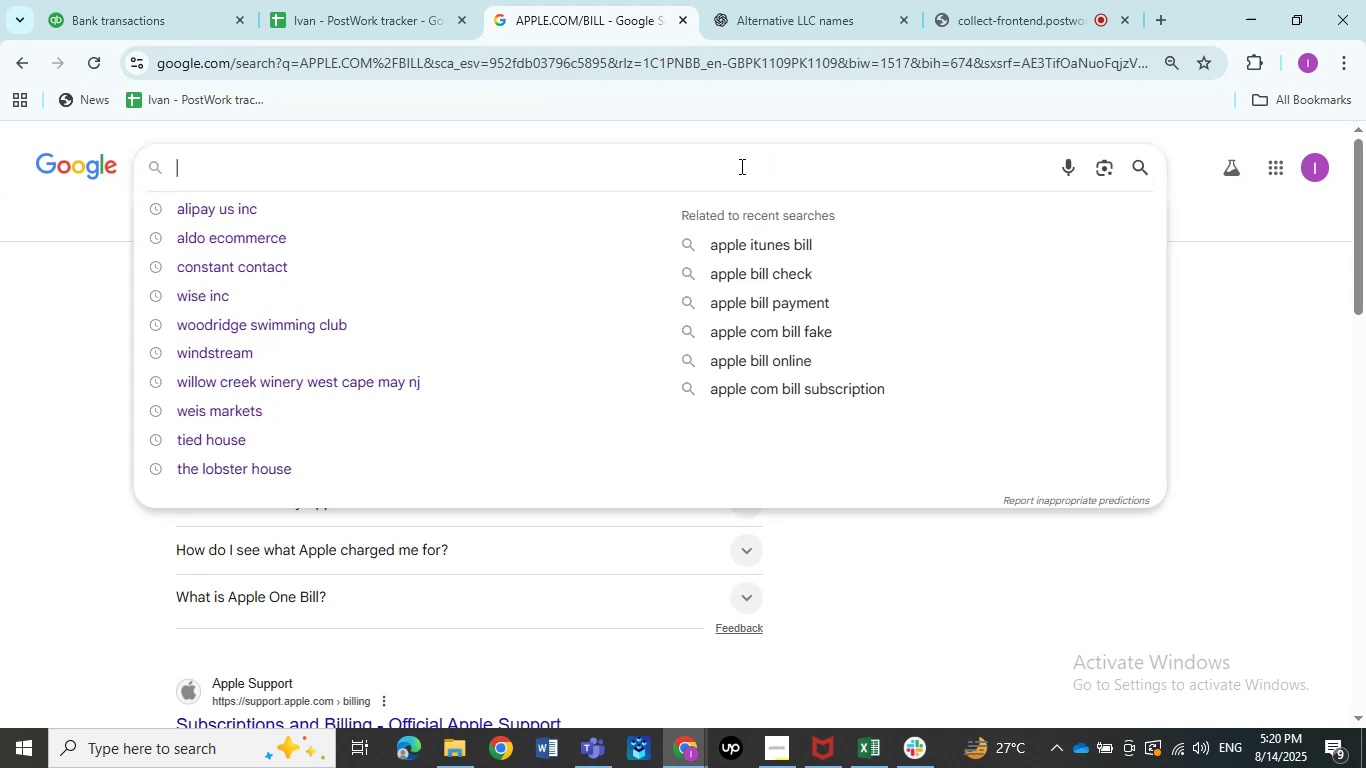 
key(Control+V)
 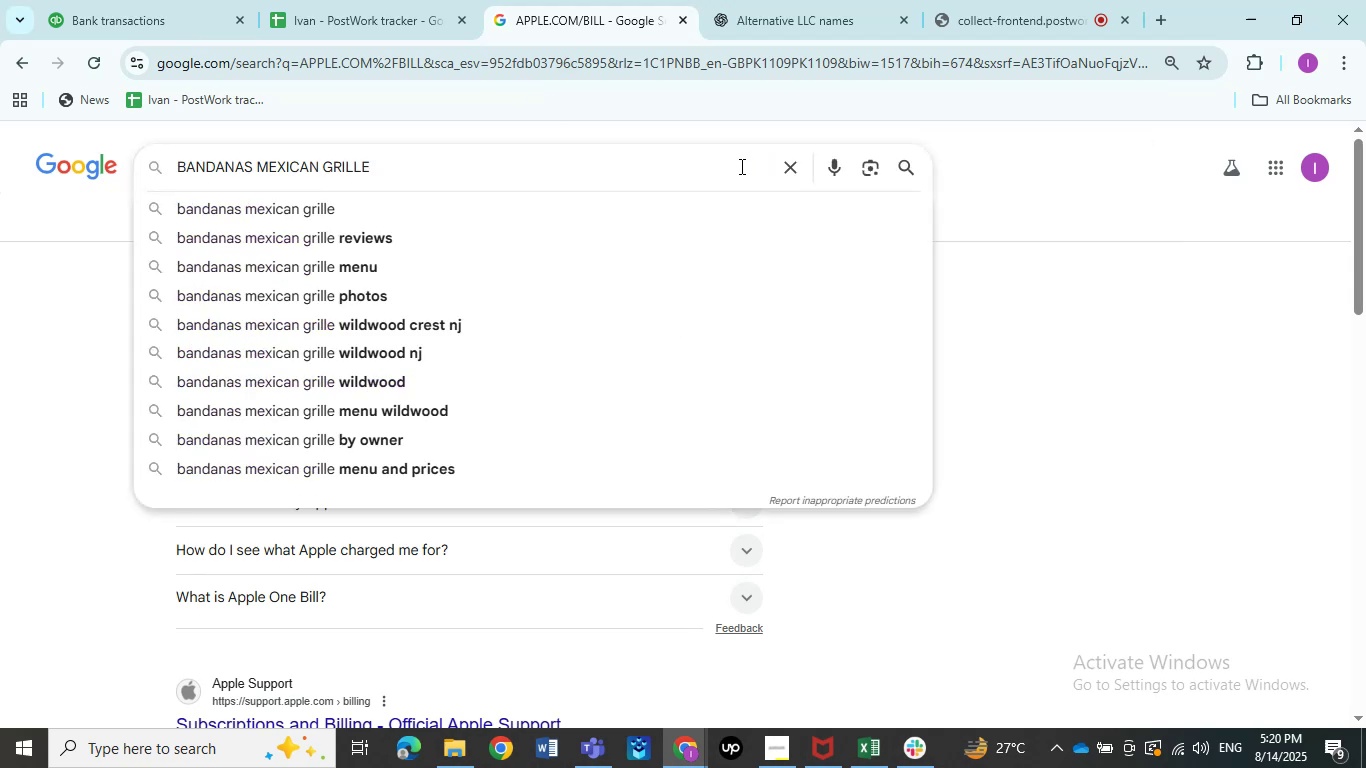 
key(NumpadEnter)
 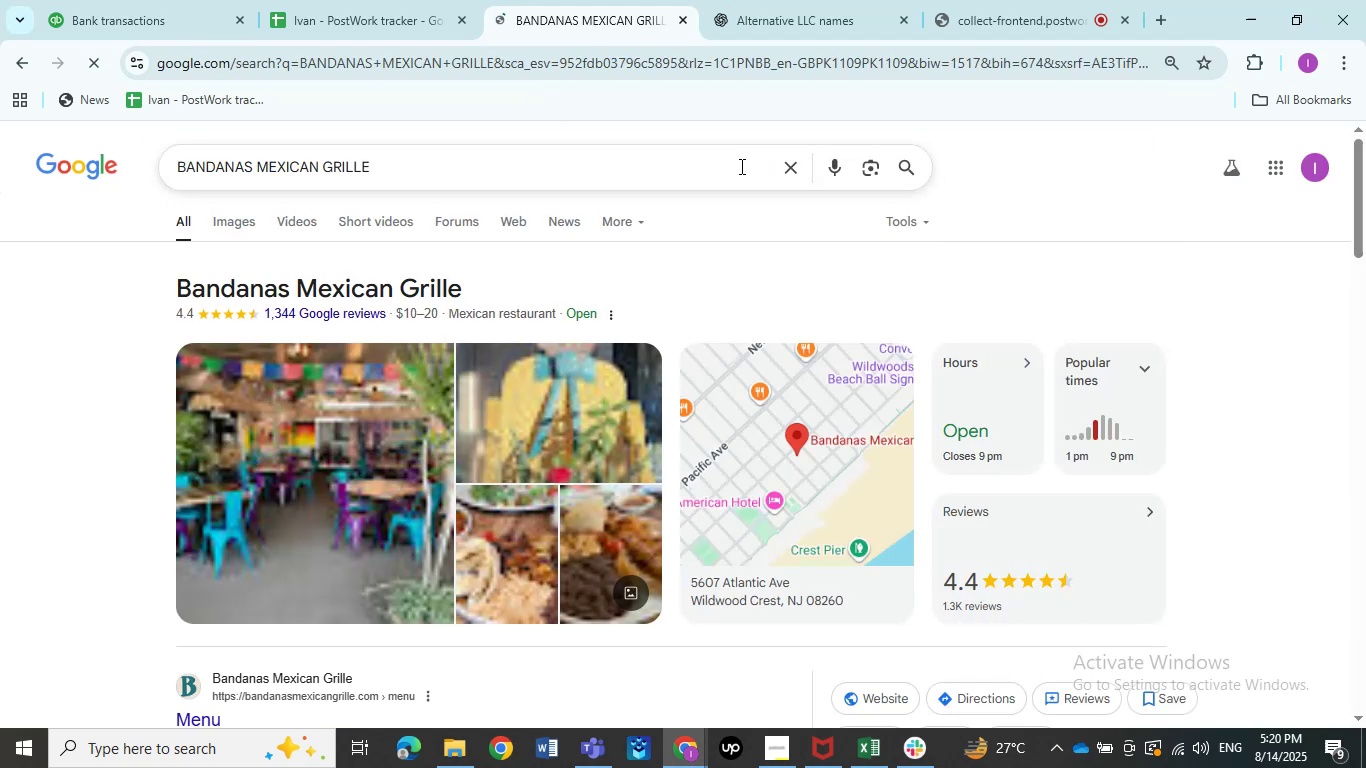 
scroll: coordinate [392, 467], scroll_direction: down, amount: 4.0
 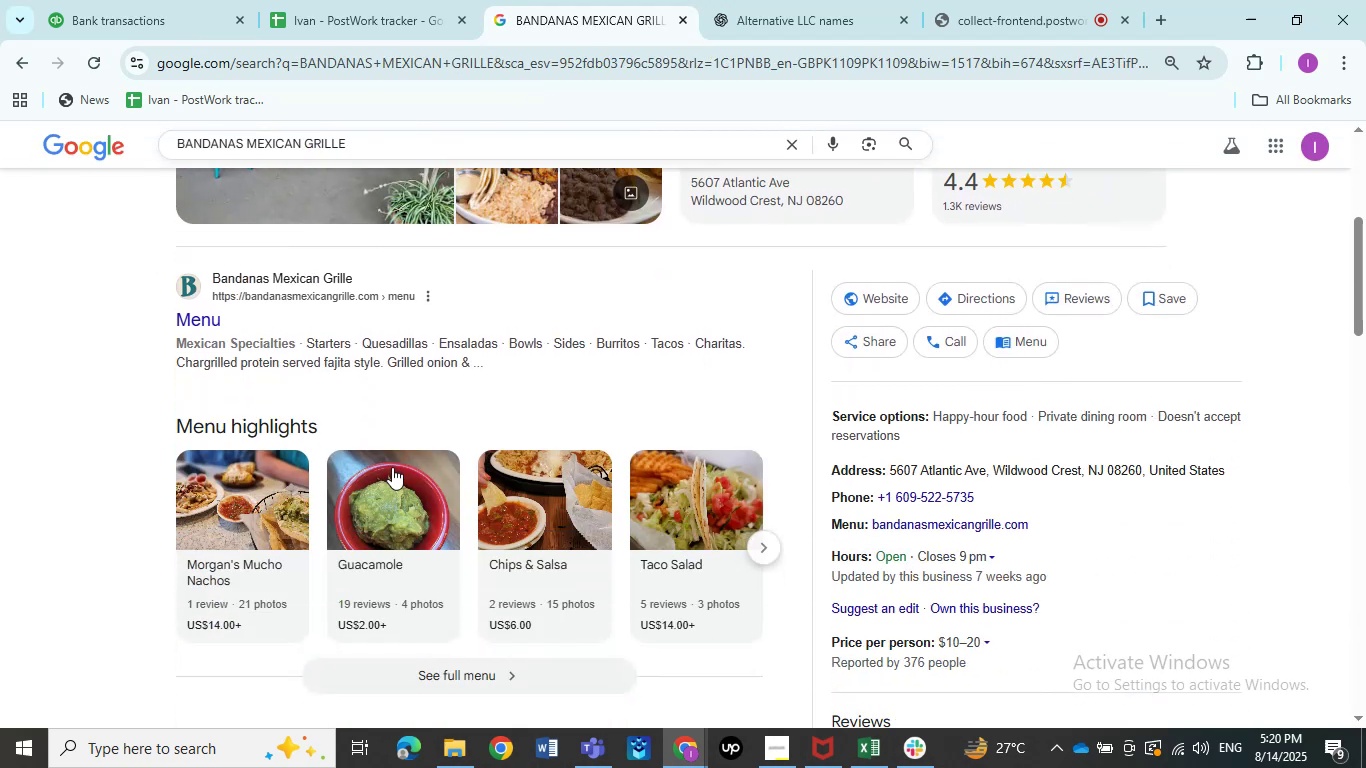 
scroll: coordinate [392, 467], scroll_direction: up, amount: 1.0
 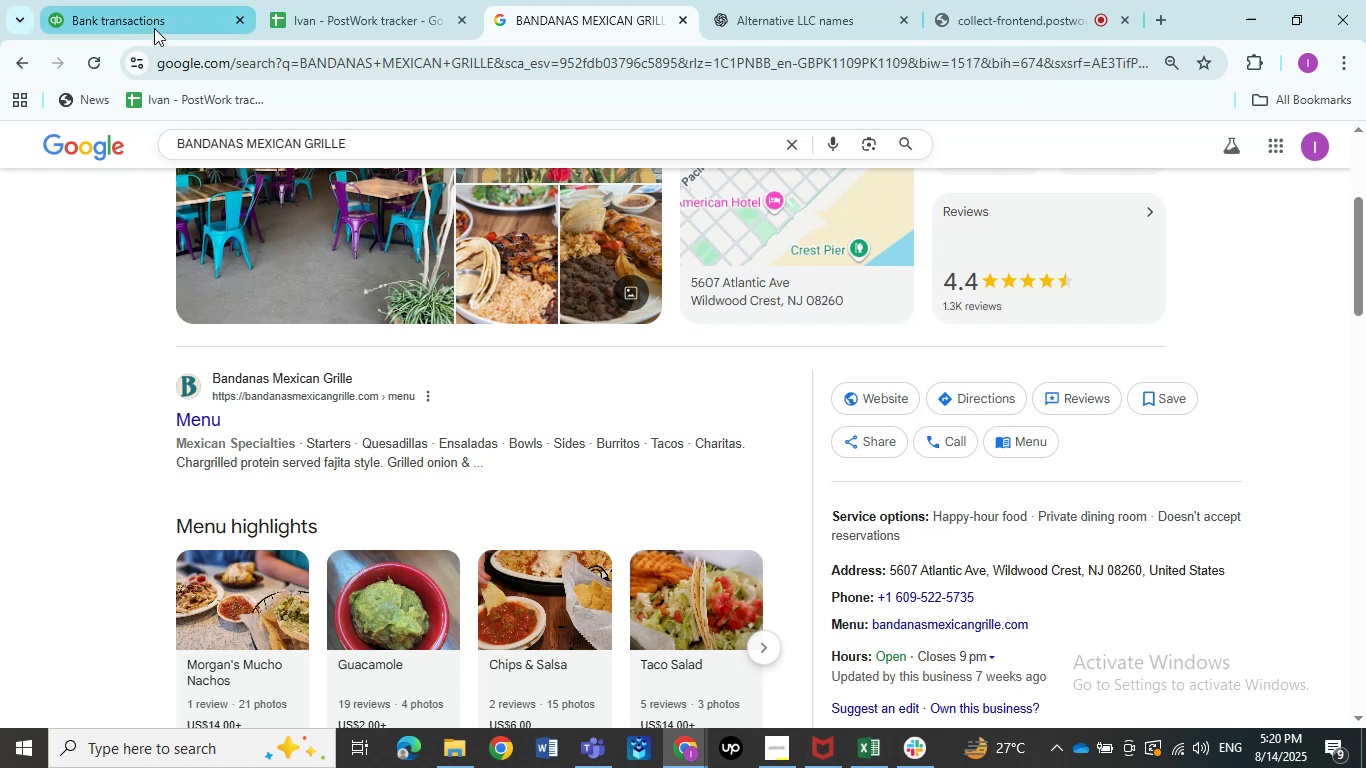 
left_click([152, 10])
 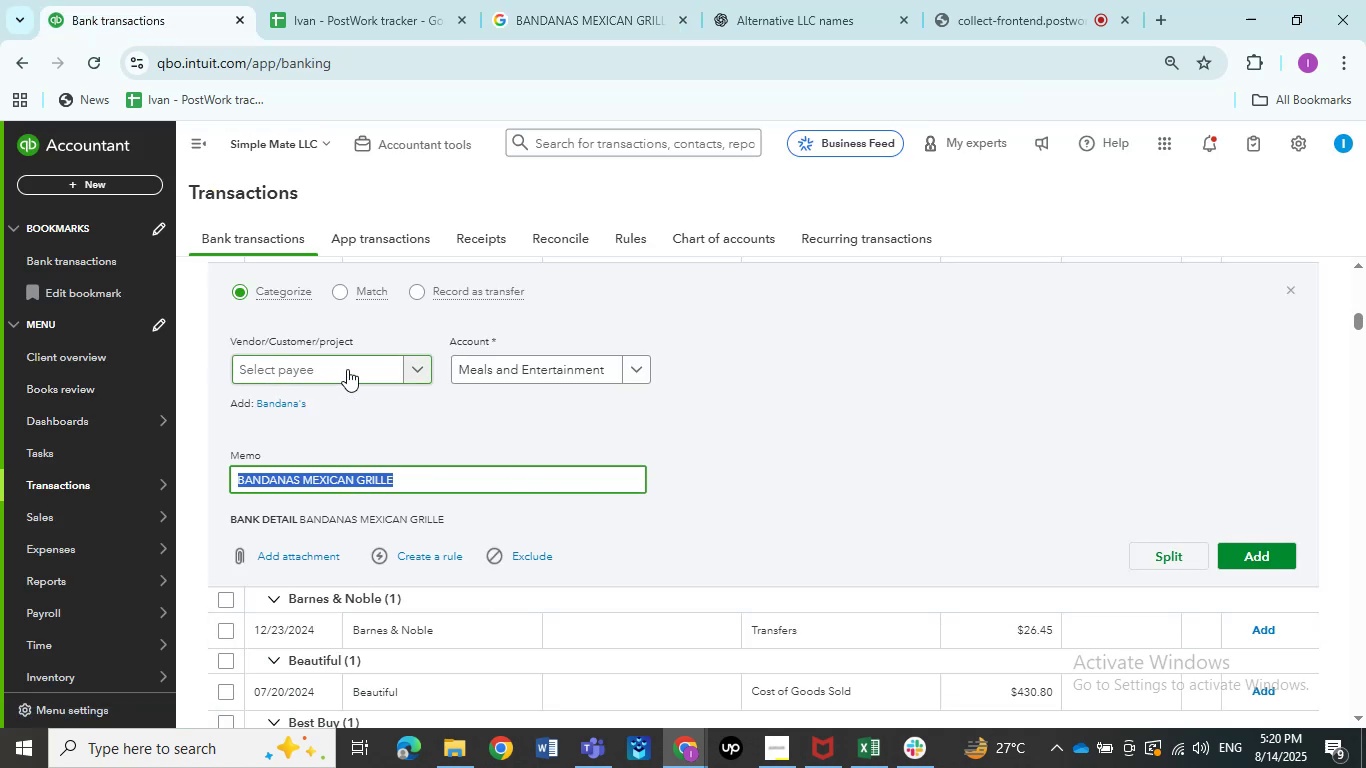 
left_click([347, 369])
 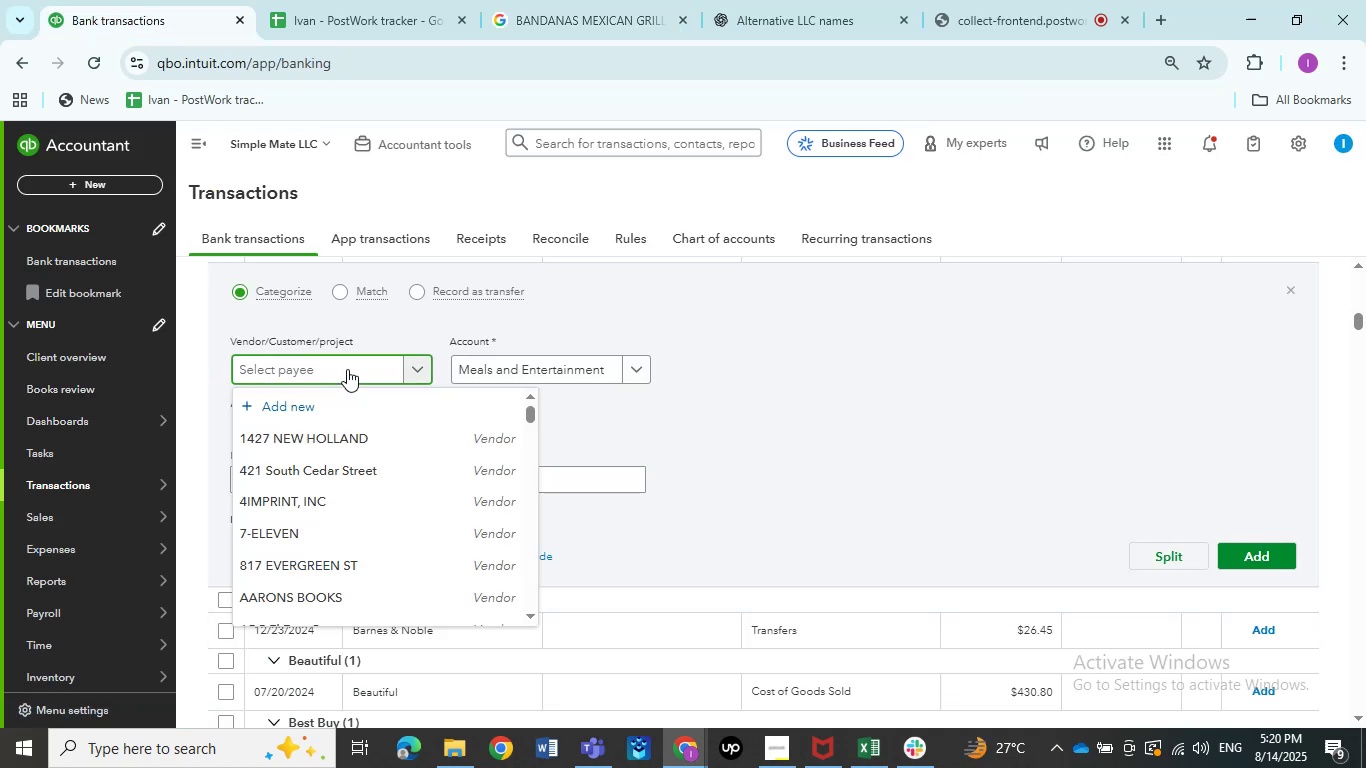 
key(Control+V)
 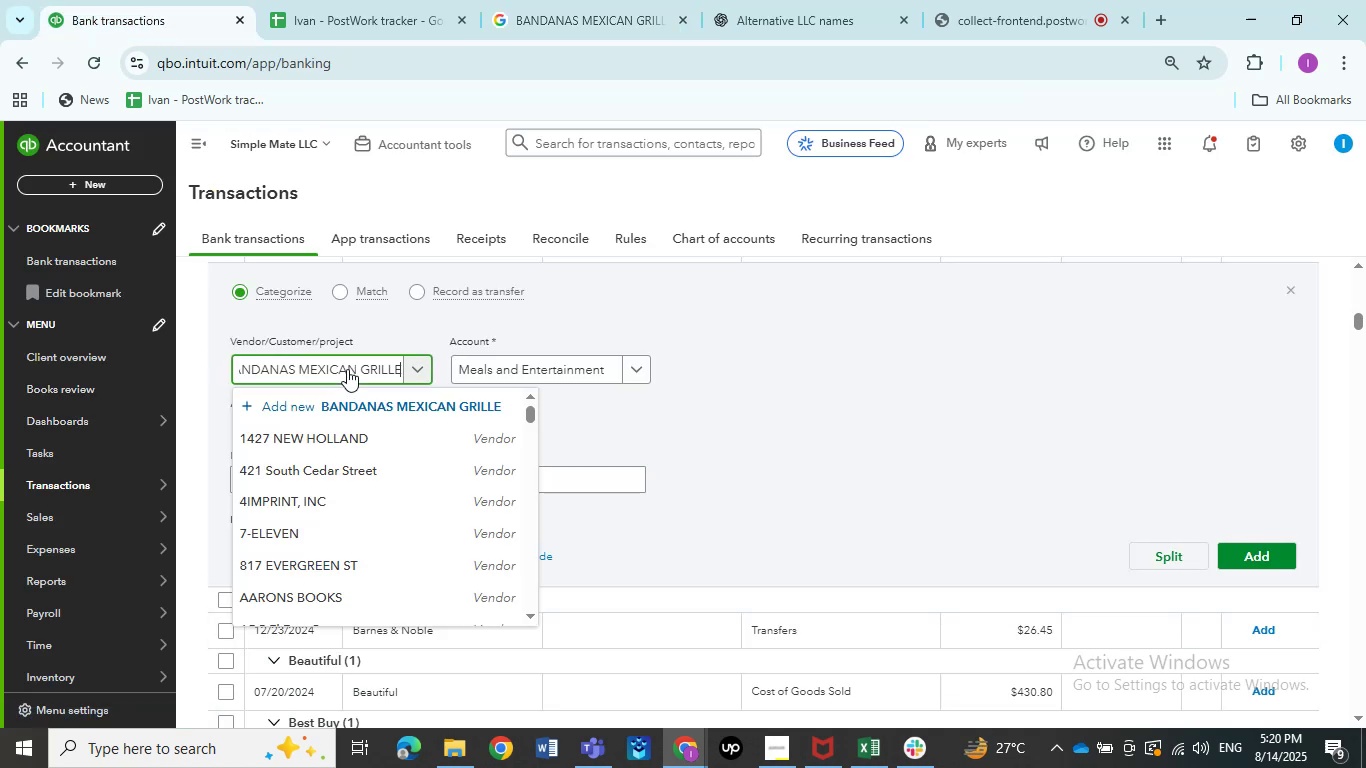 
key(Backspace)
 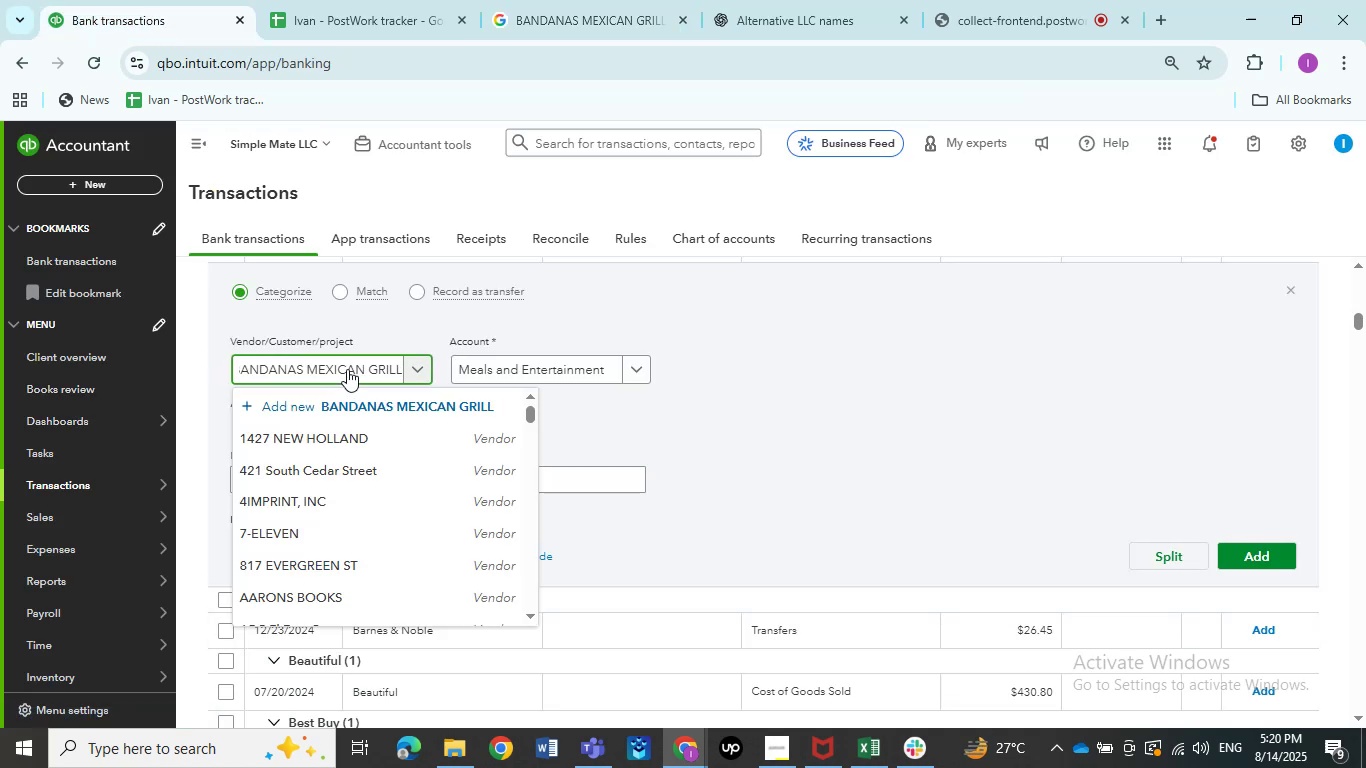 
key(Backspace)
 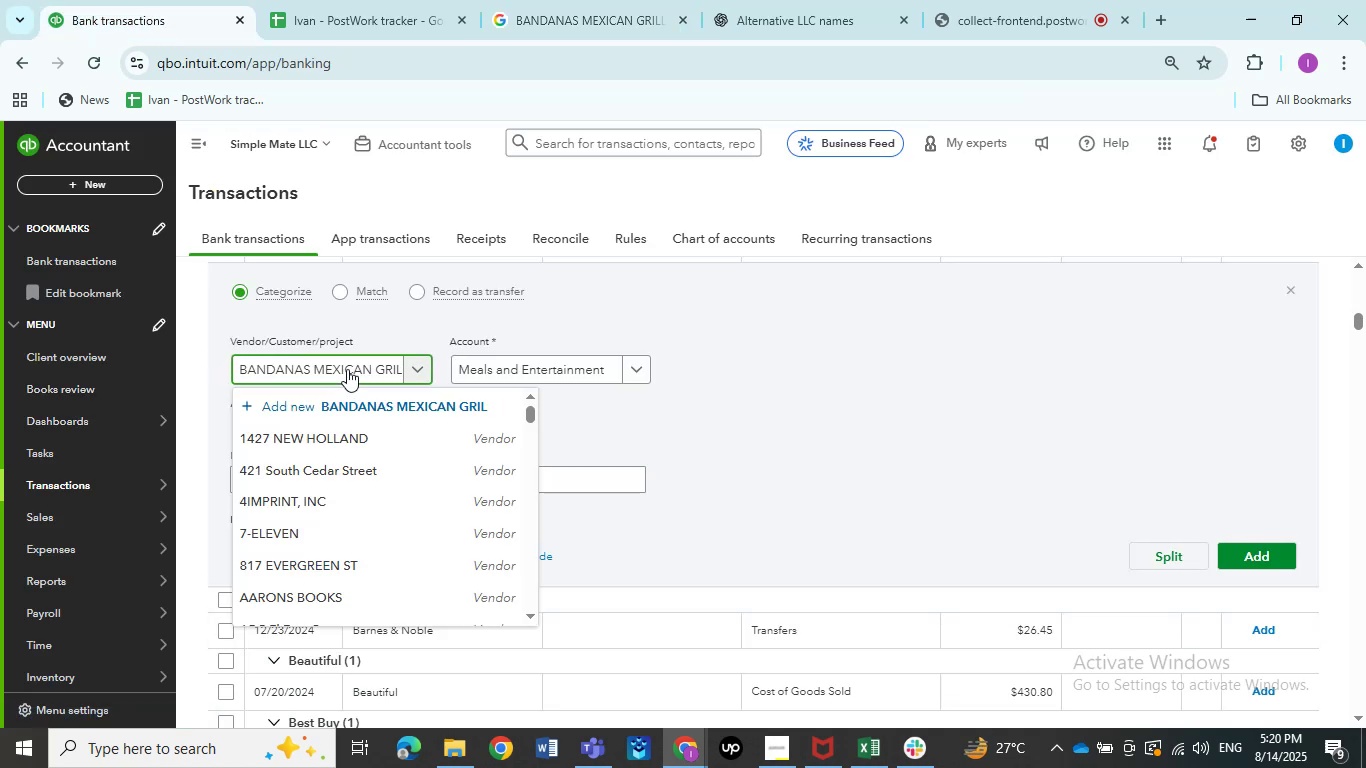 
key(Backspace)
 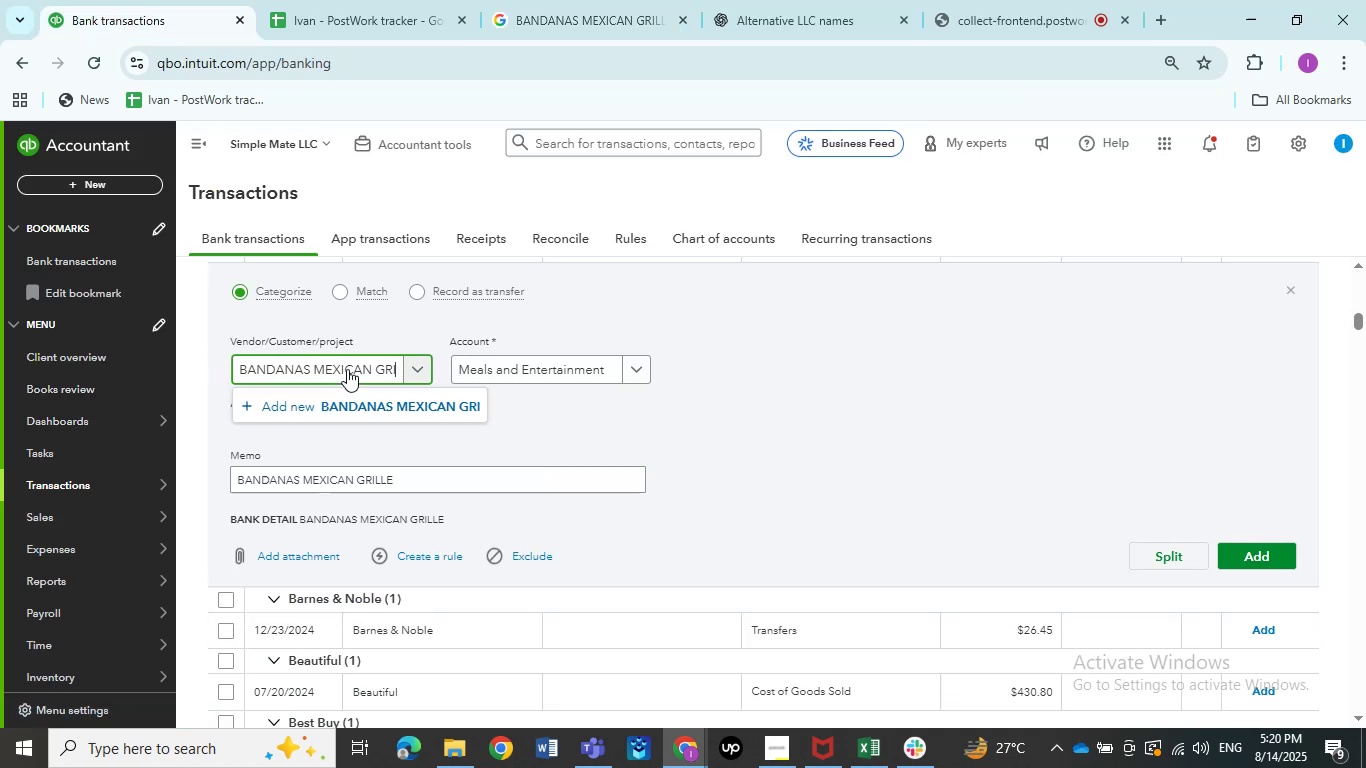 
key(Backspace)
 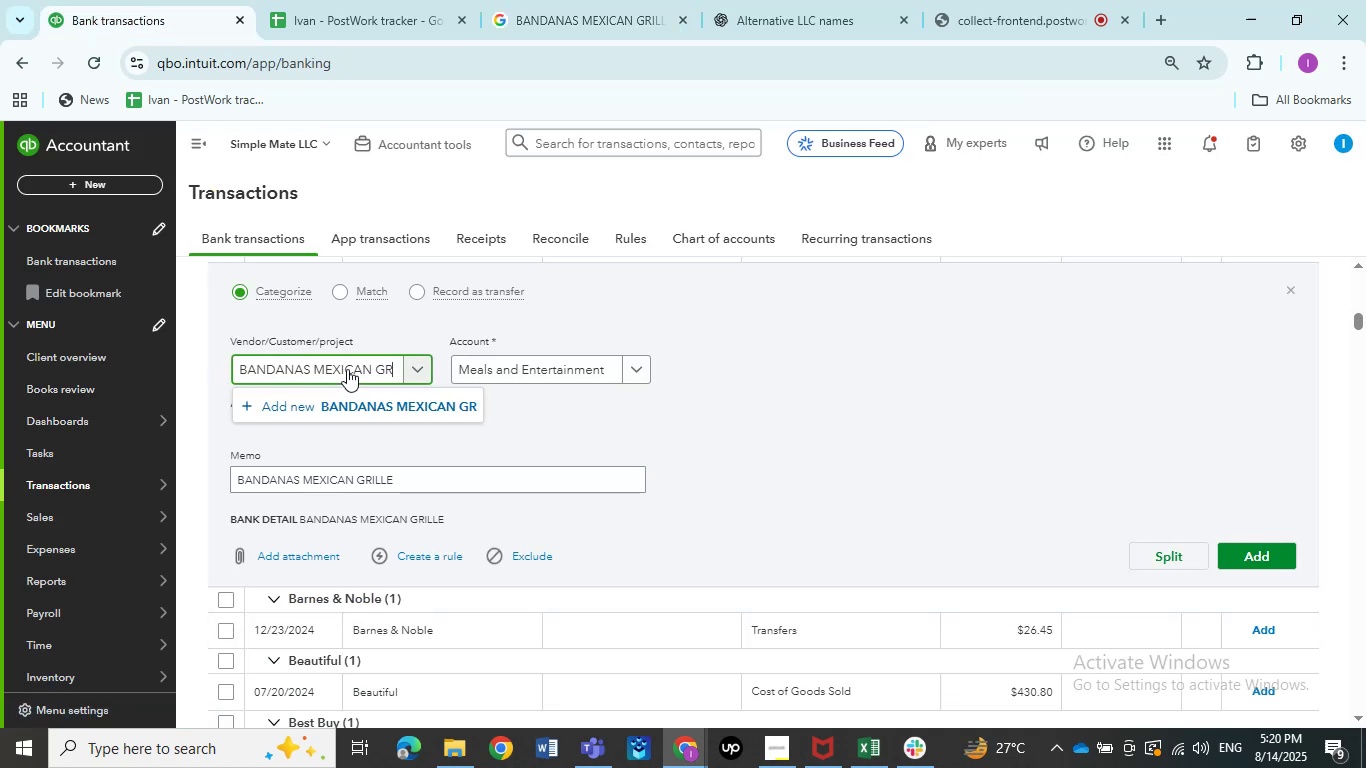 
key(Backspace)
 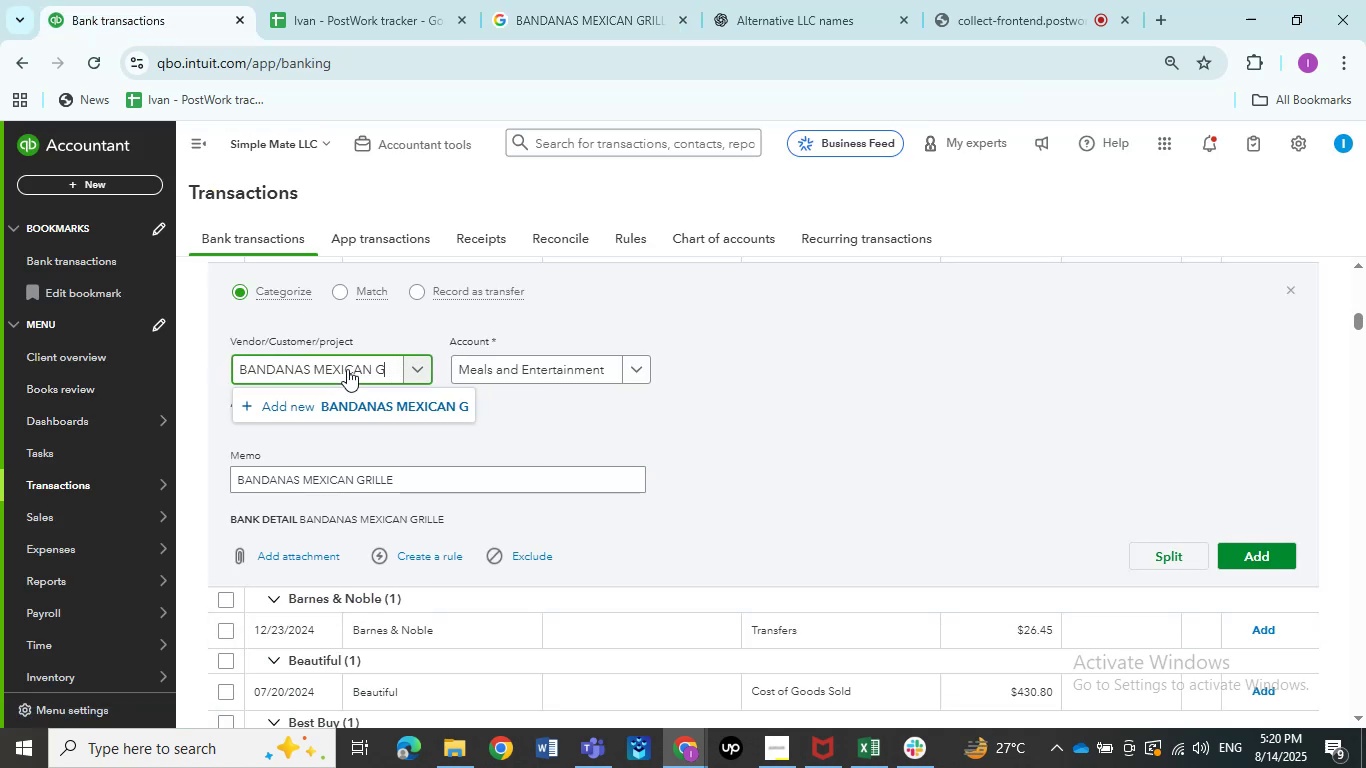 
key(Backspace)
 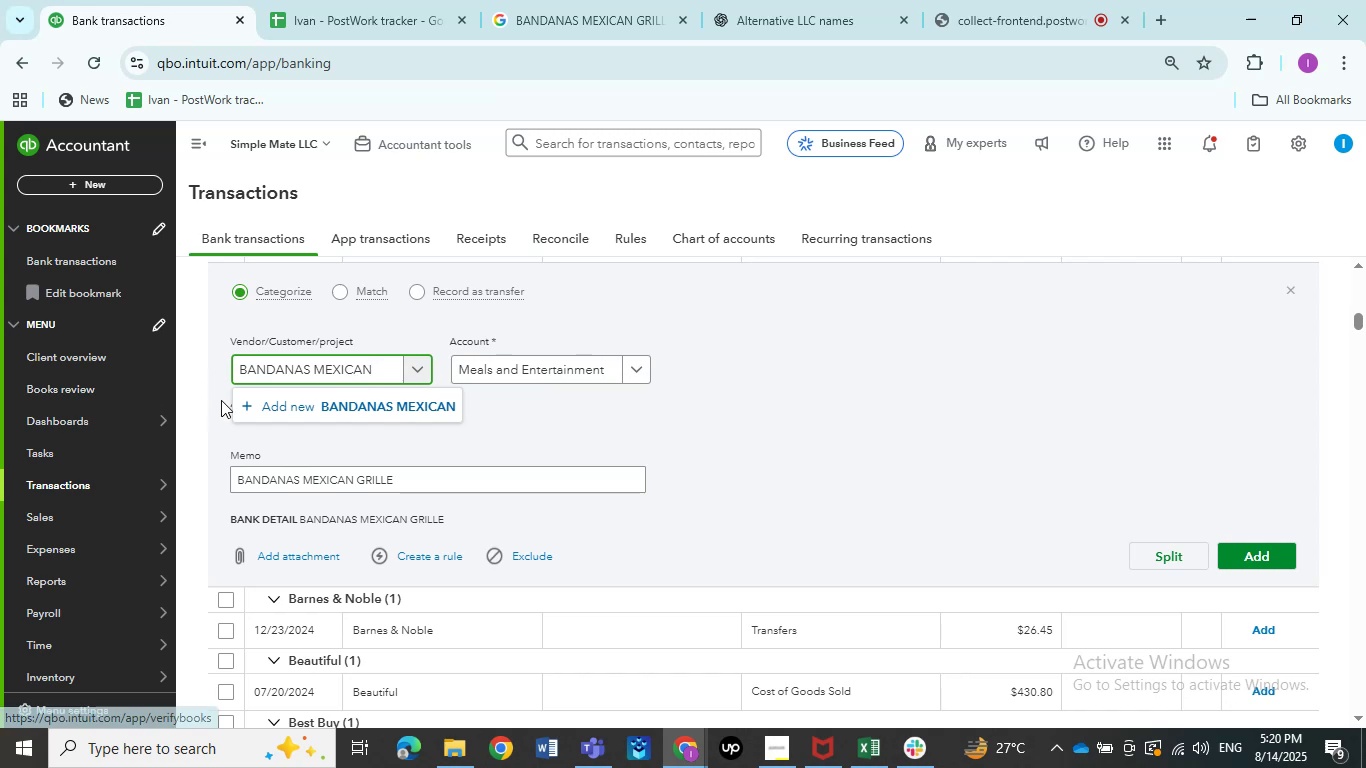 
left_click([277, 412])
 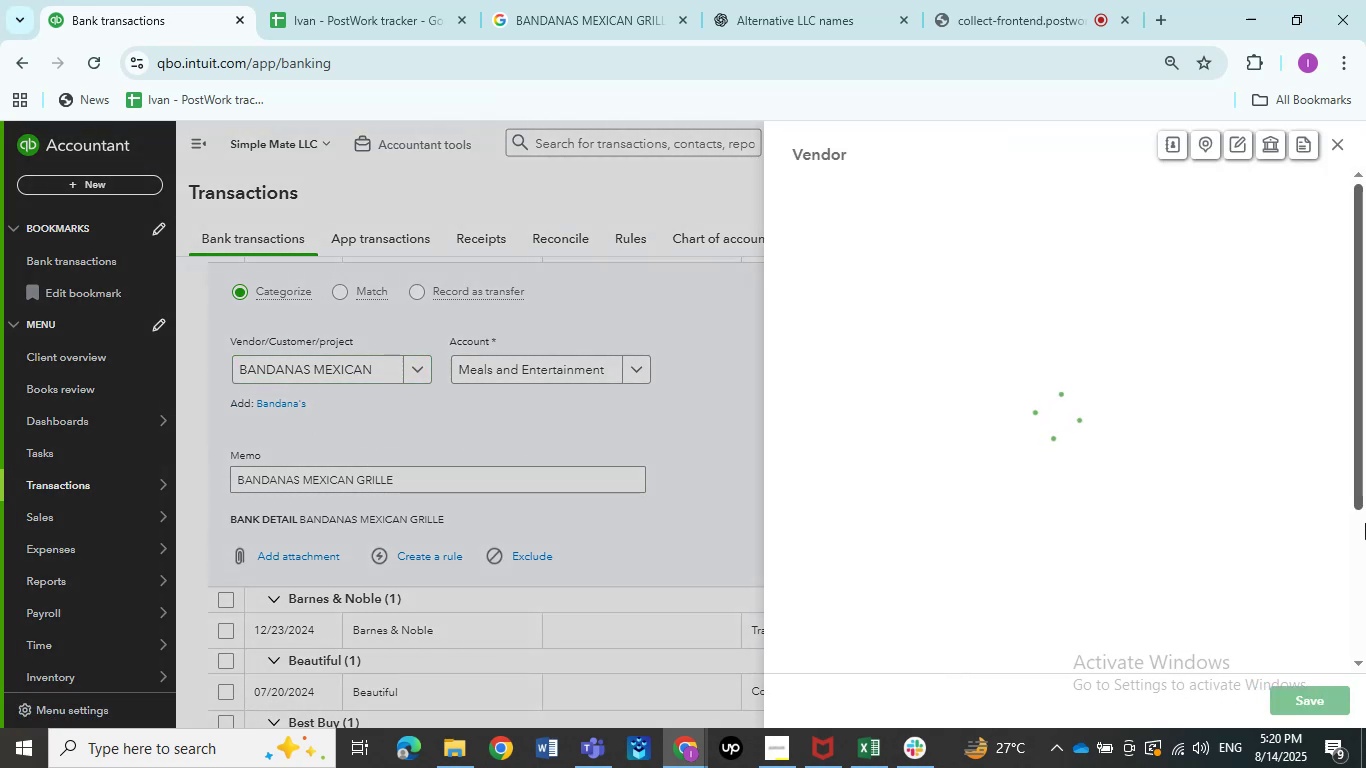 
wait(9.64)
 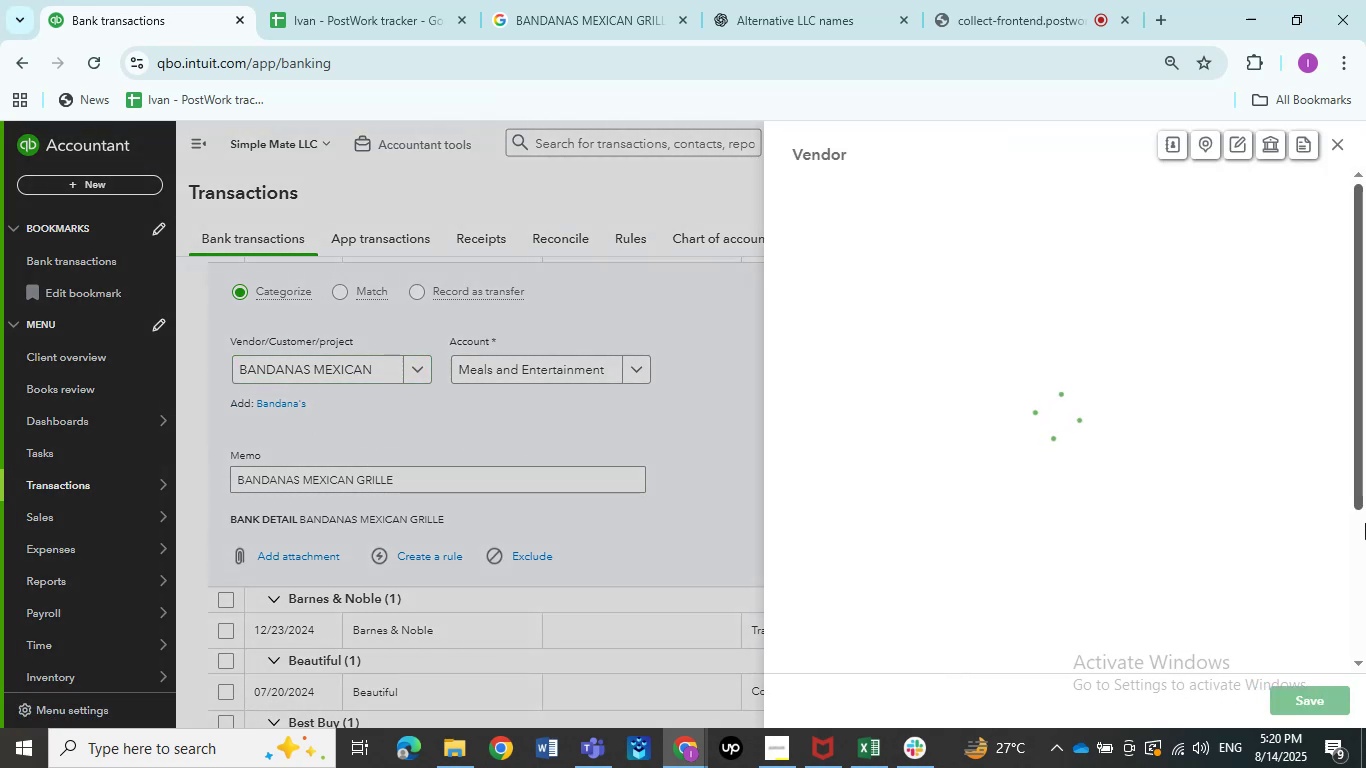 
left_click([1314, 696])
 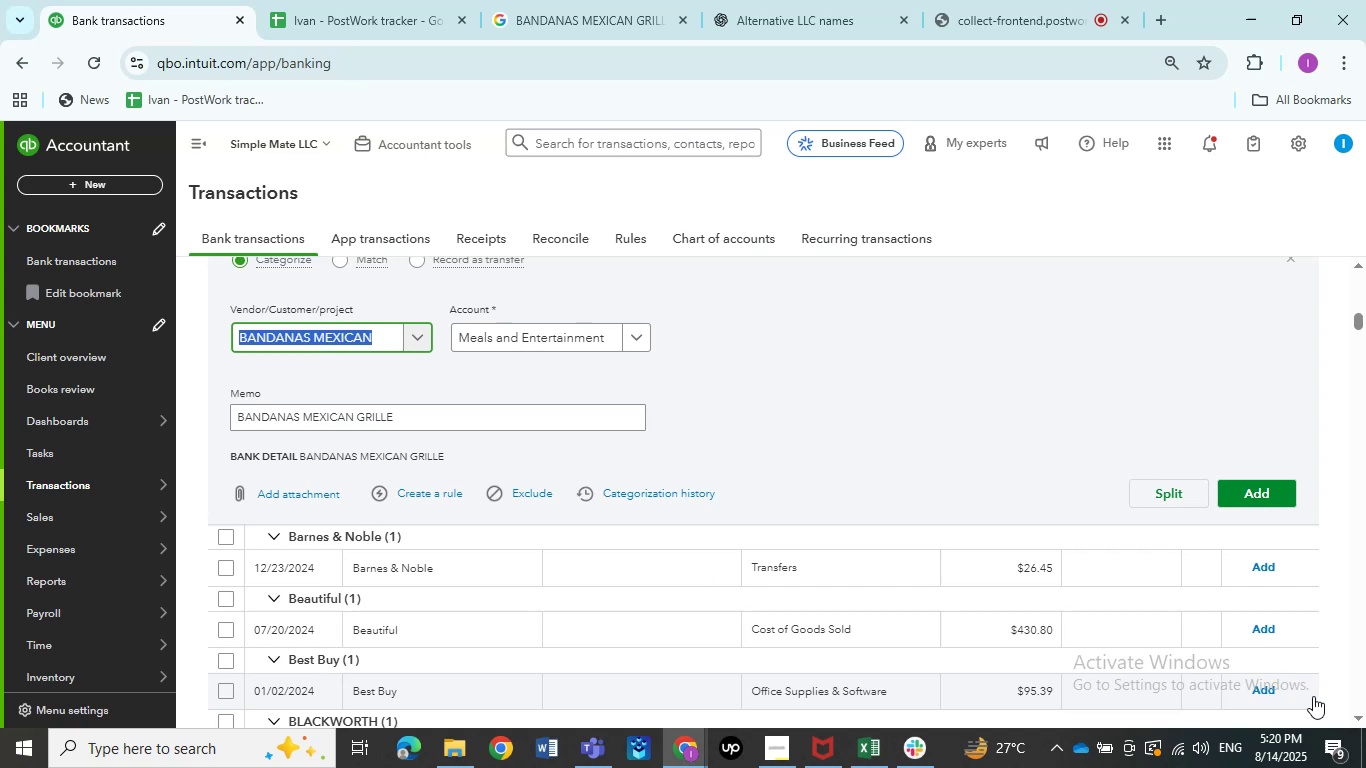 
wait(14.3)
 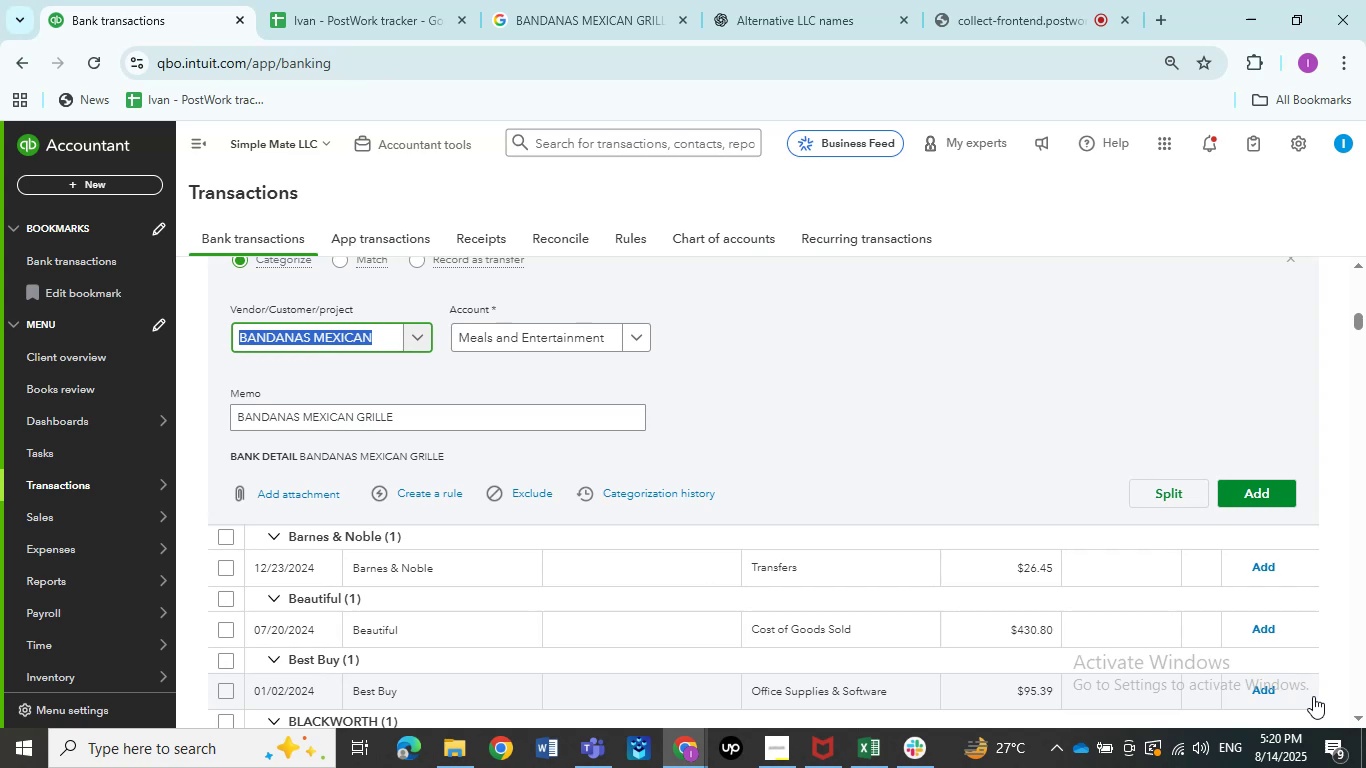 
left_click([1278, 492])
 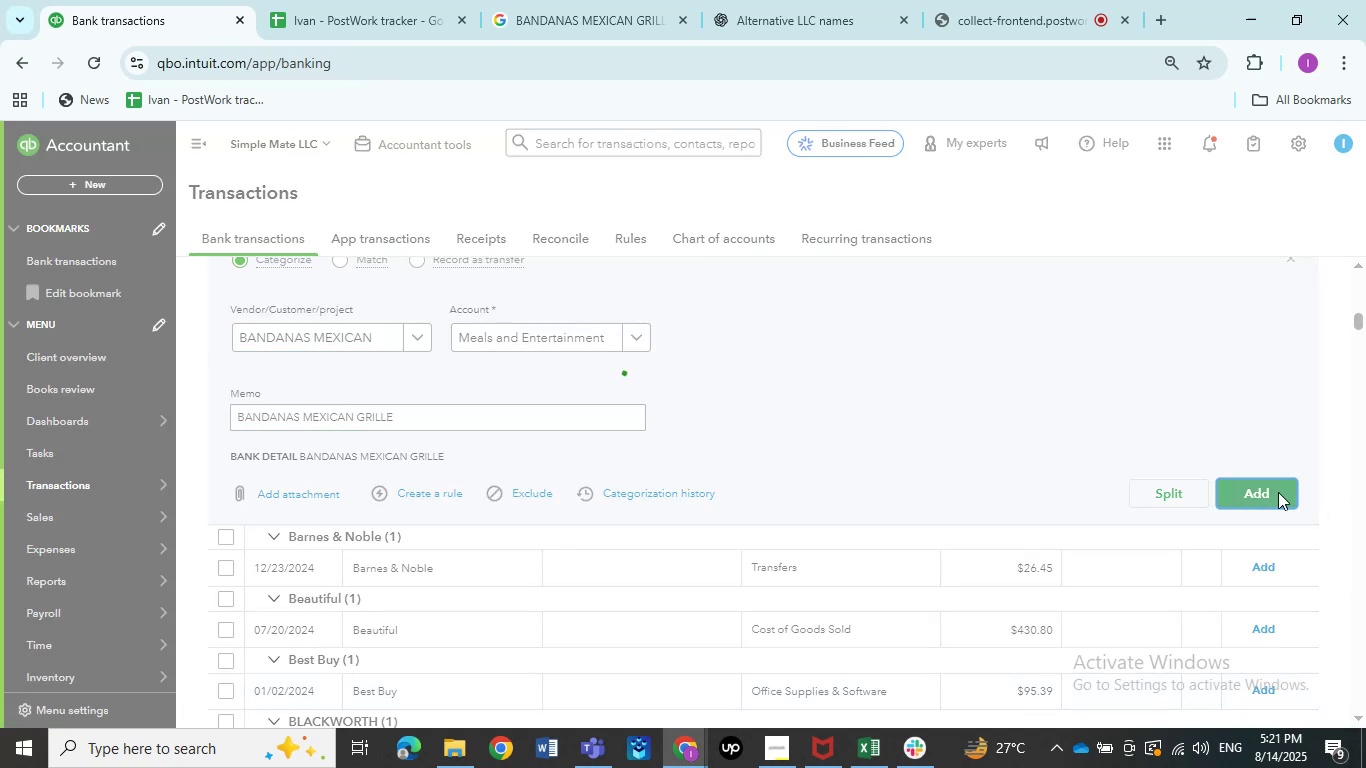 
mouse_move([196, 489])
 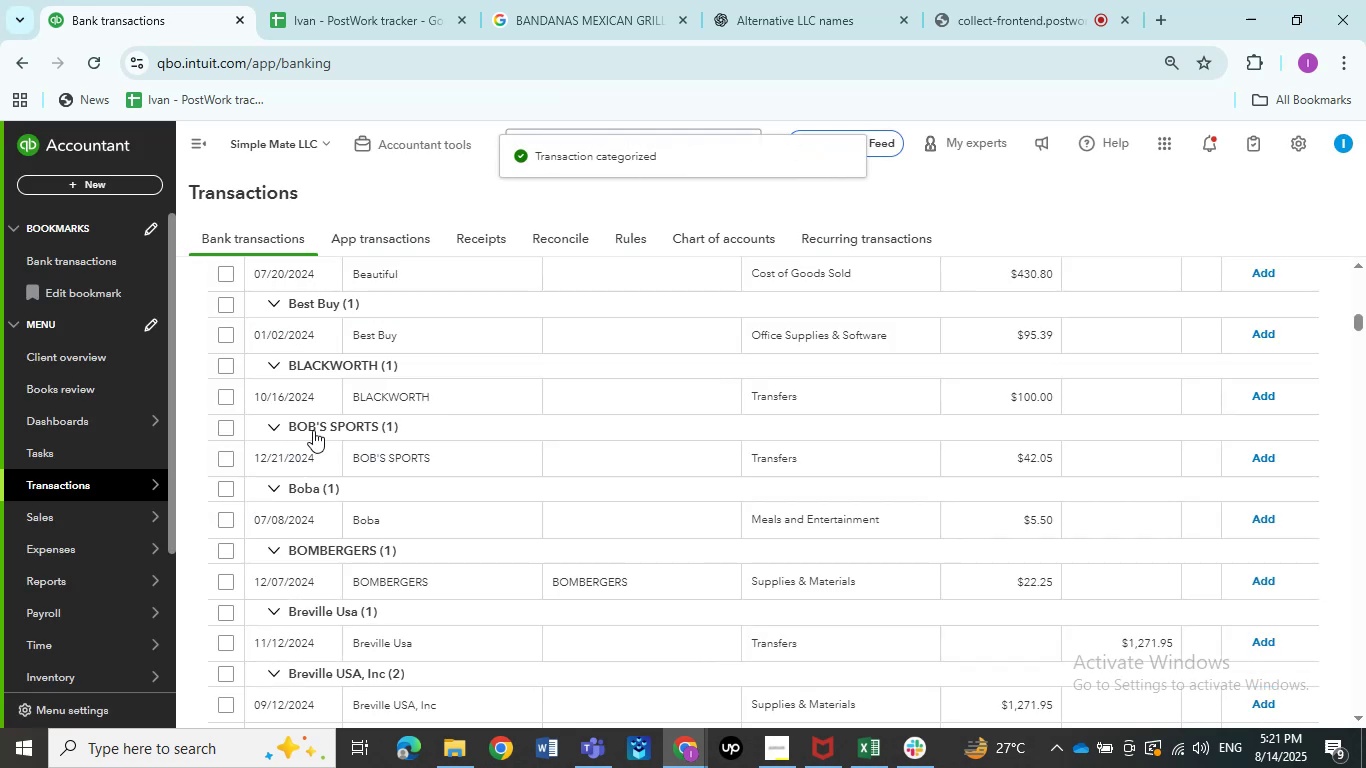 
scroll: coordinate [444, 442], scroll_direction: up, amount: 2.0
 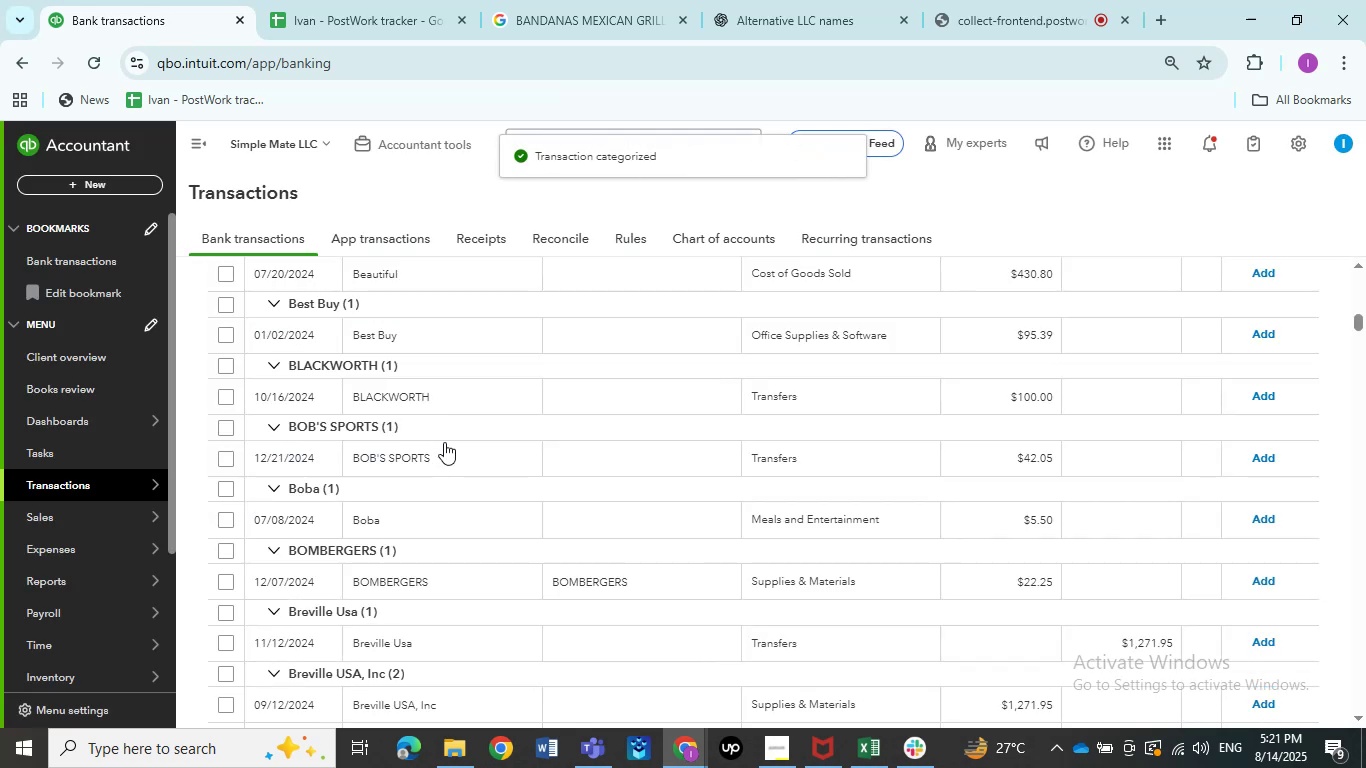 
scroll: coordinate [445, 533], scroll_direction: down, amount: 11.0
 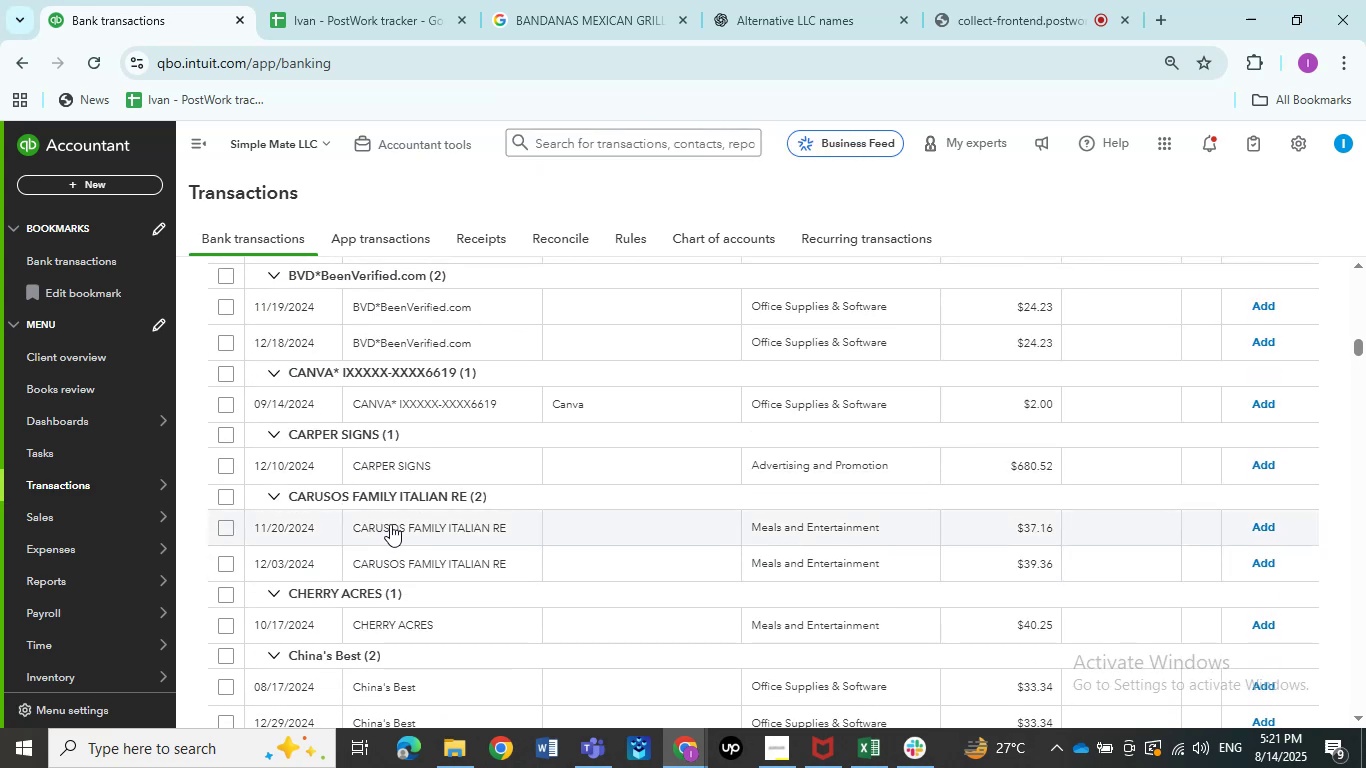 
left_click([389, 524])
 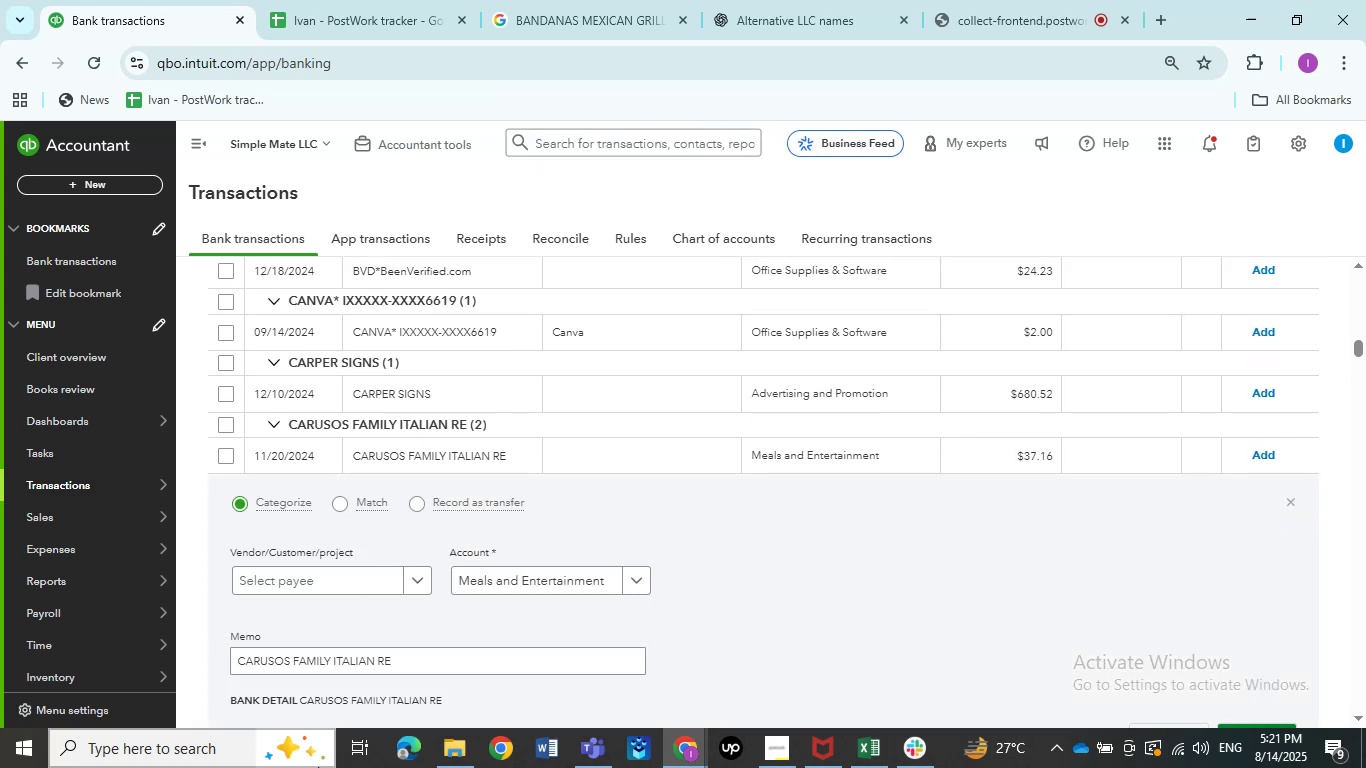 
scroll: coordinate [357, 656], scroll_direction: down, amount: 1.0
 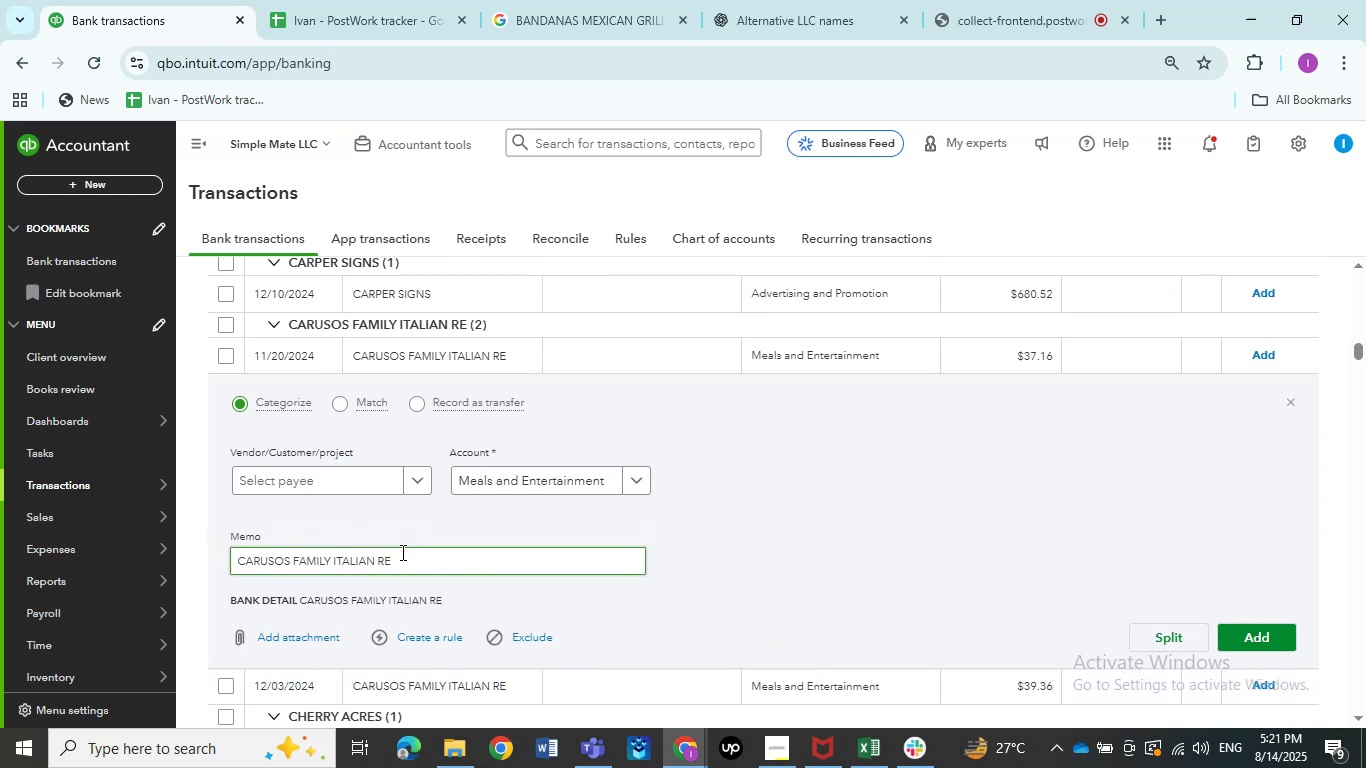 
left_click_drag(start_coordinate=[401, 560], to_coordinate=[200, 574])
 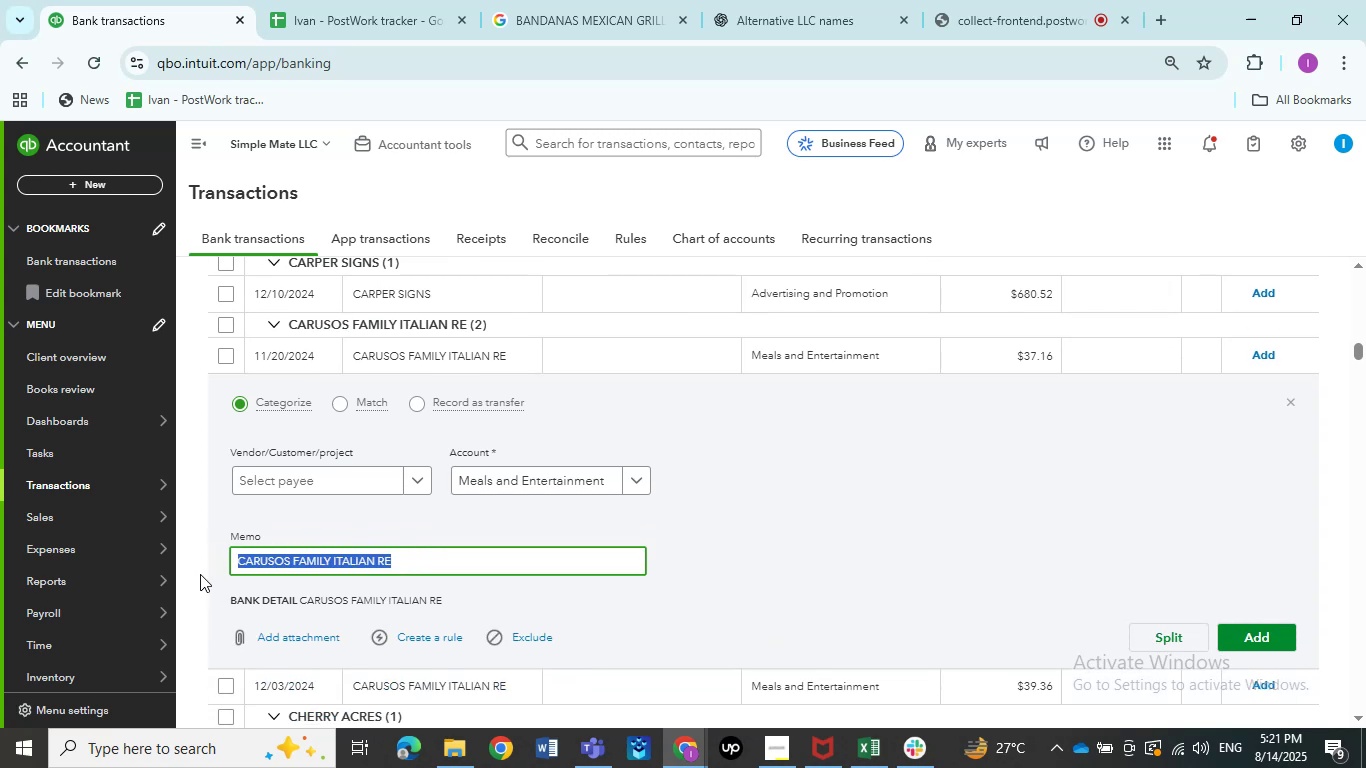 
key(Control+C)
 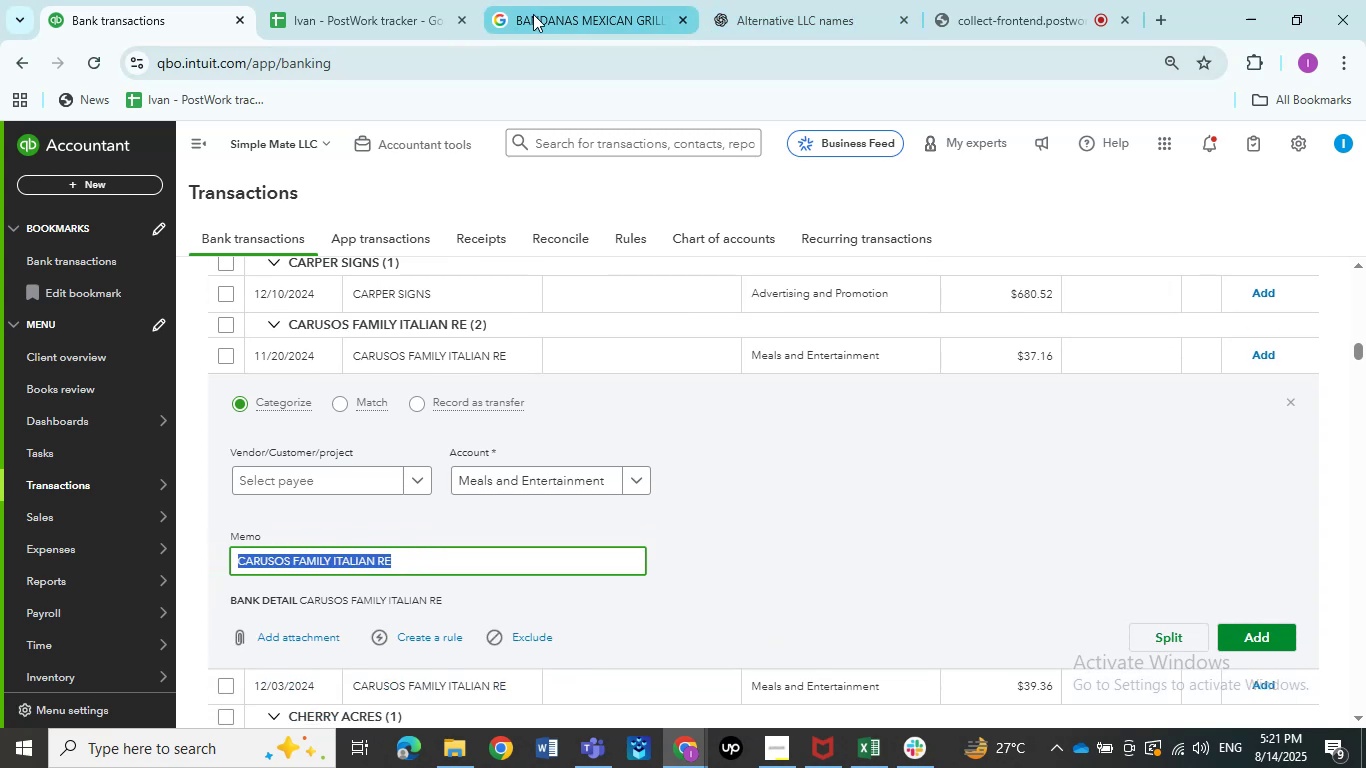 
left_click([543, 17])
 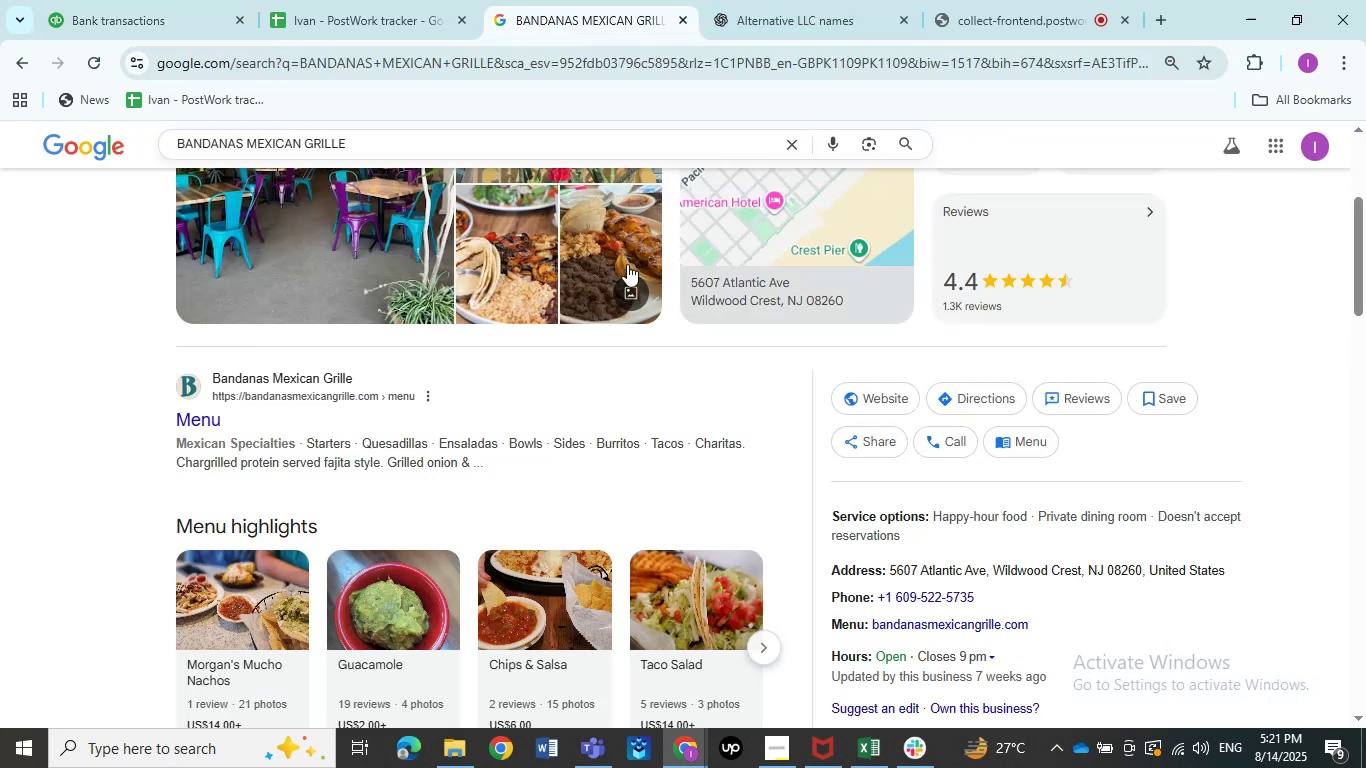 
scroll: coordinate [642, 295], scroll_direction: up, amount: 6.0
 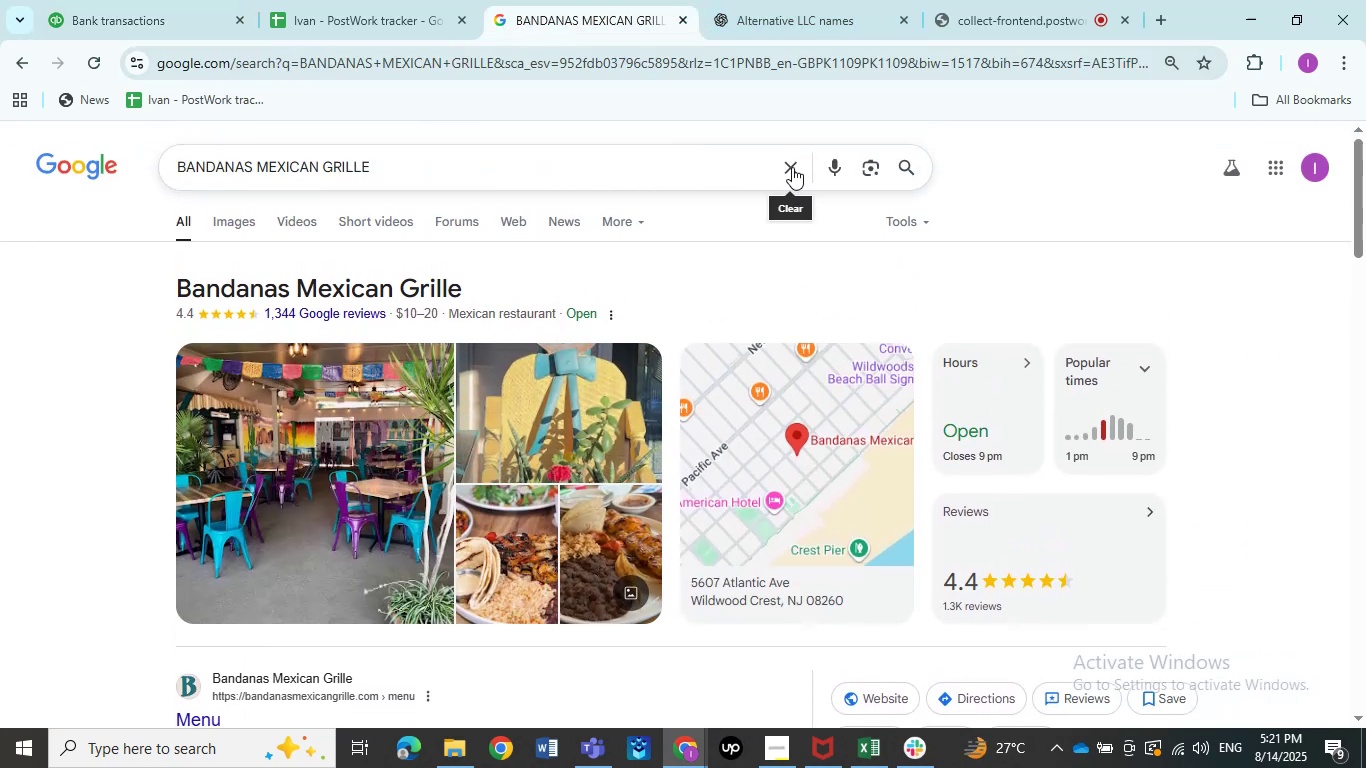 
left_click([792, 166])
 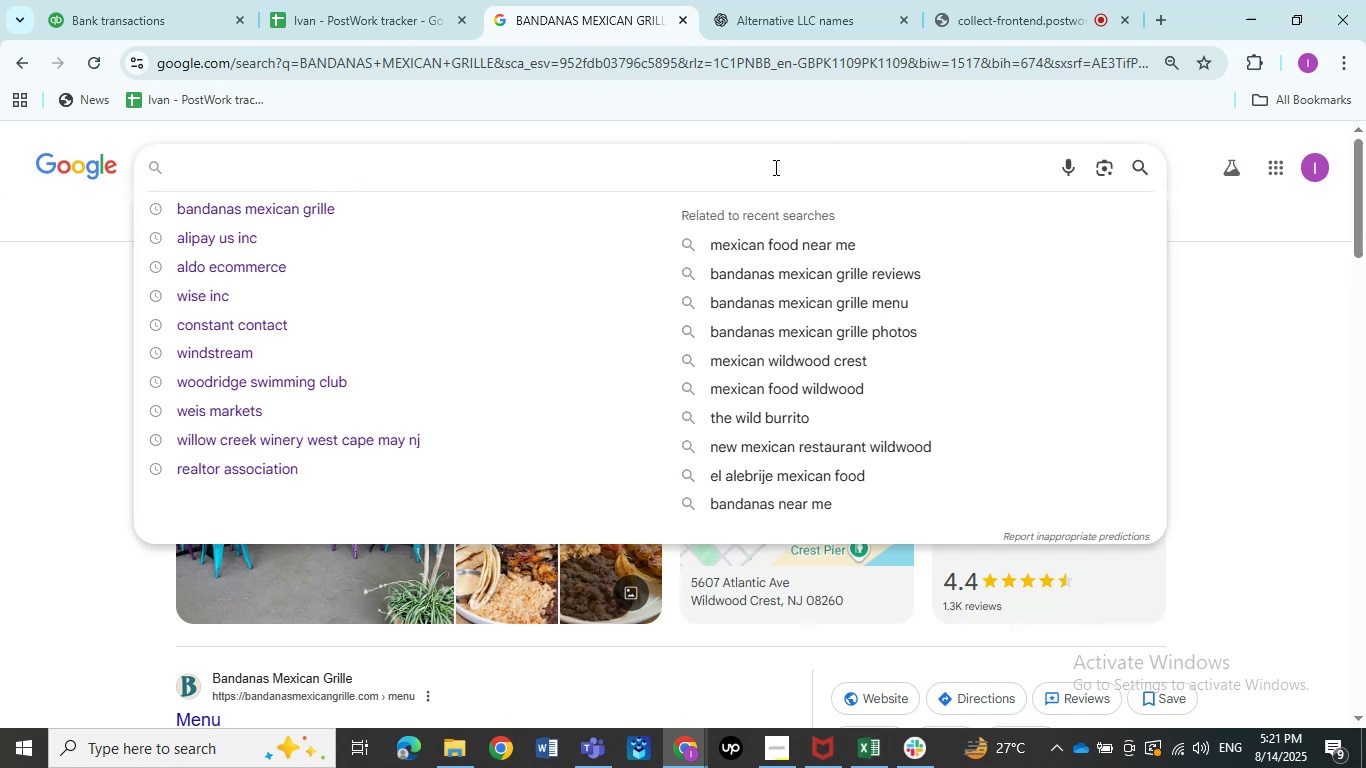 
key(Control+V)
 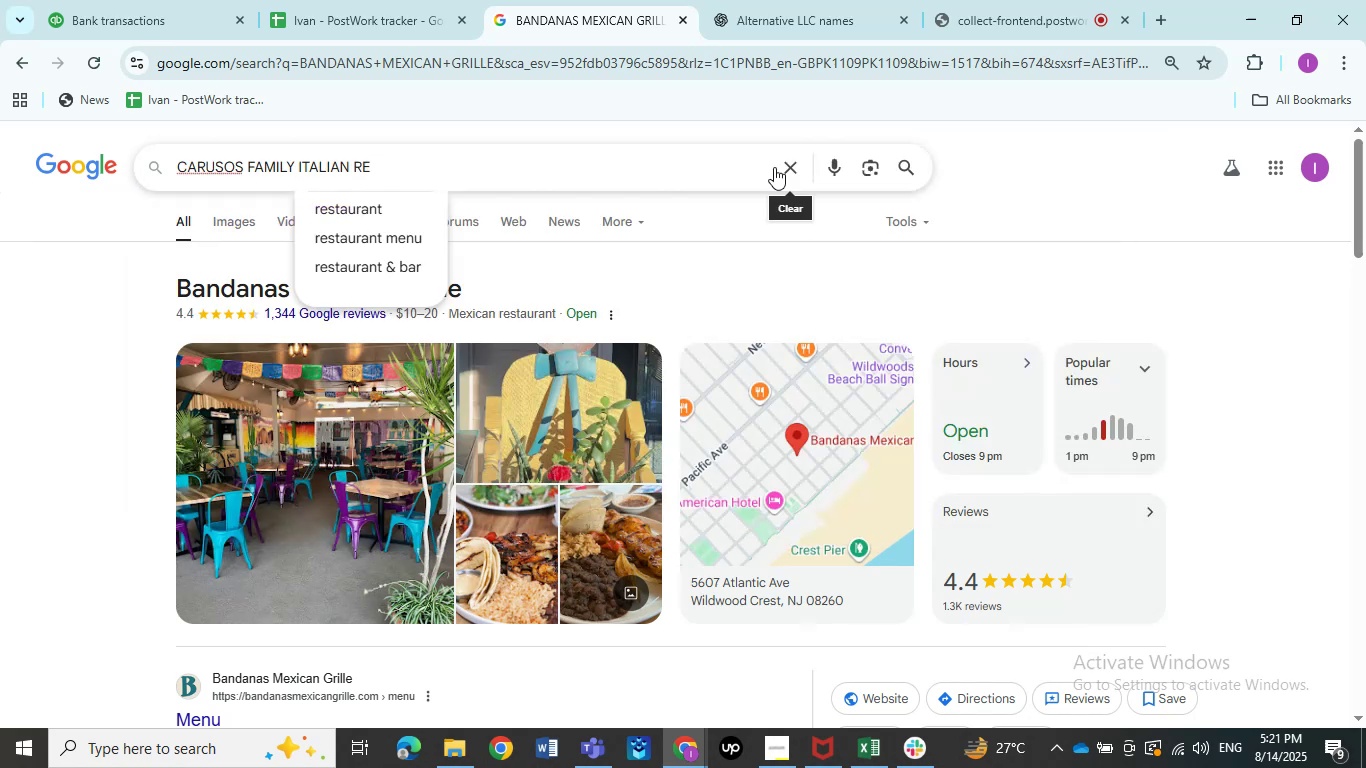 
key(NumpadEnter)
 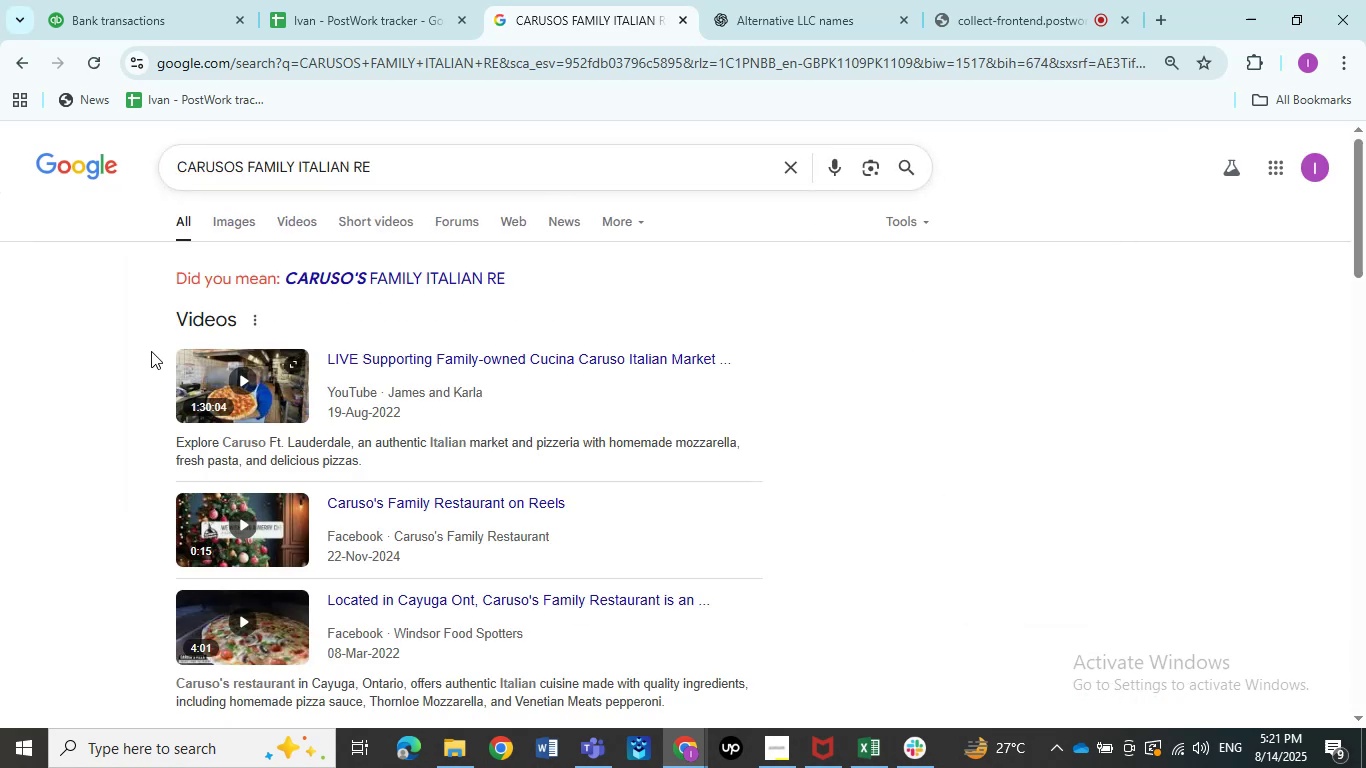 
wait(6.12)
 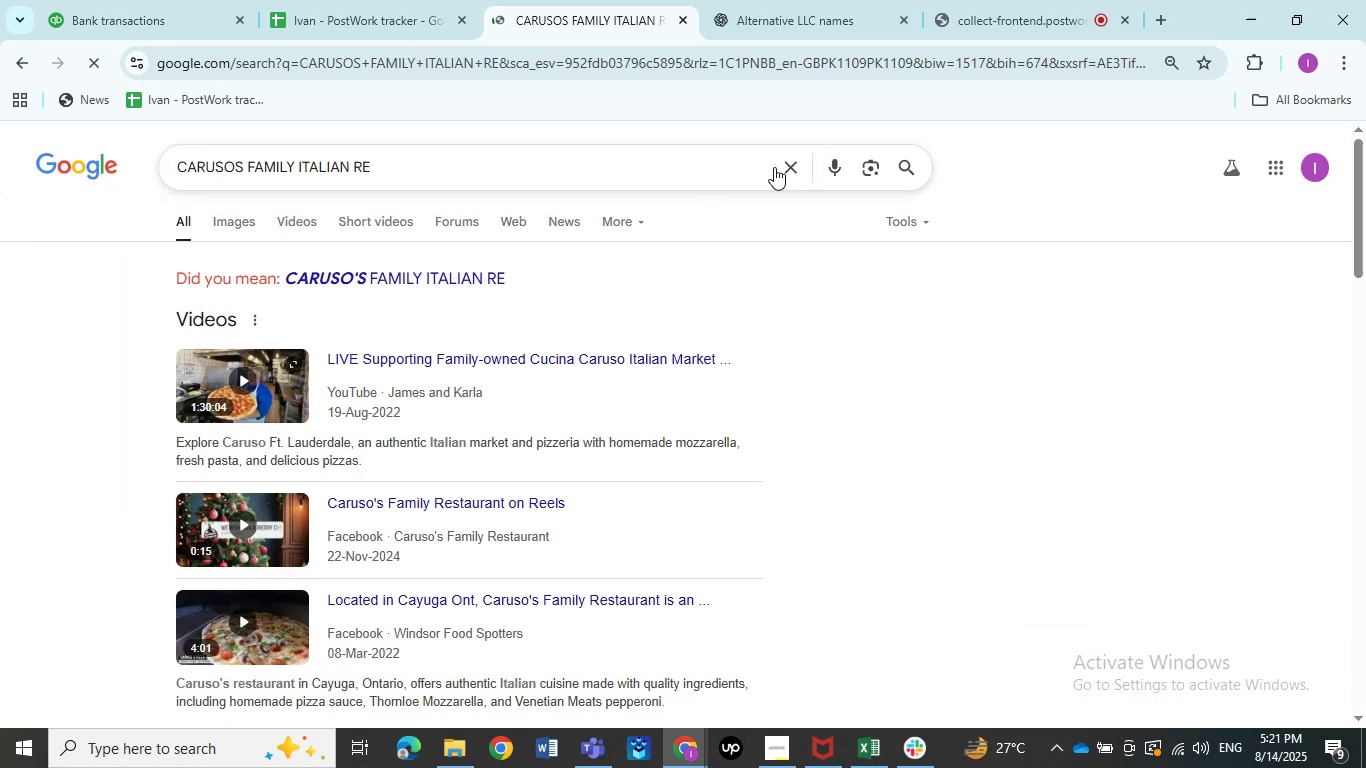 
left_click([154, 24])
 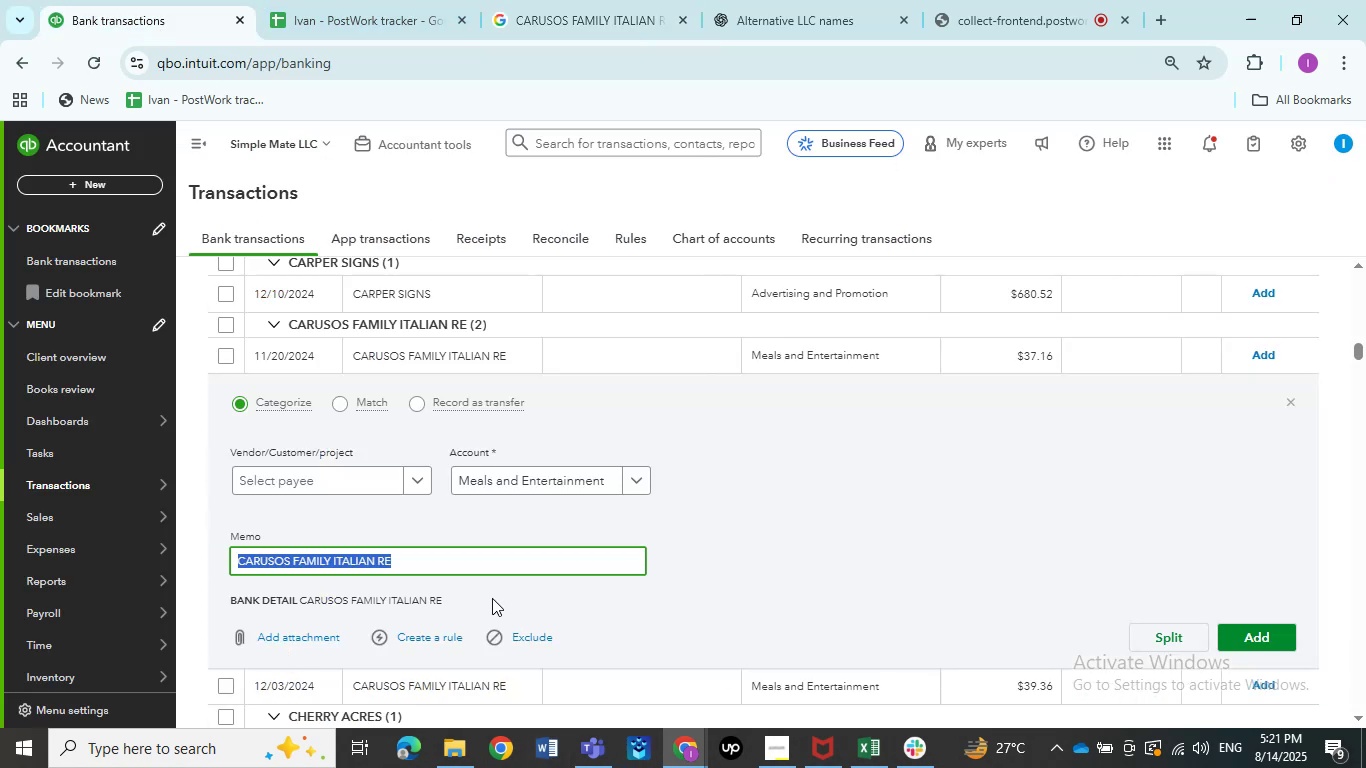 
scroll: coordinate [492, 598], scroll_direction: none, amount: 0.0
 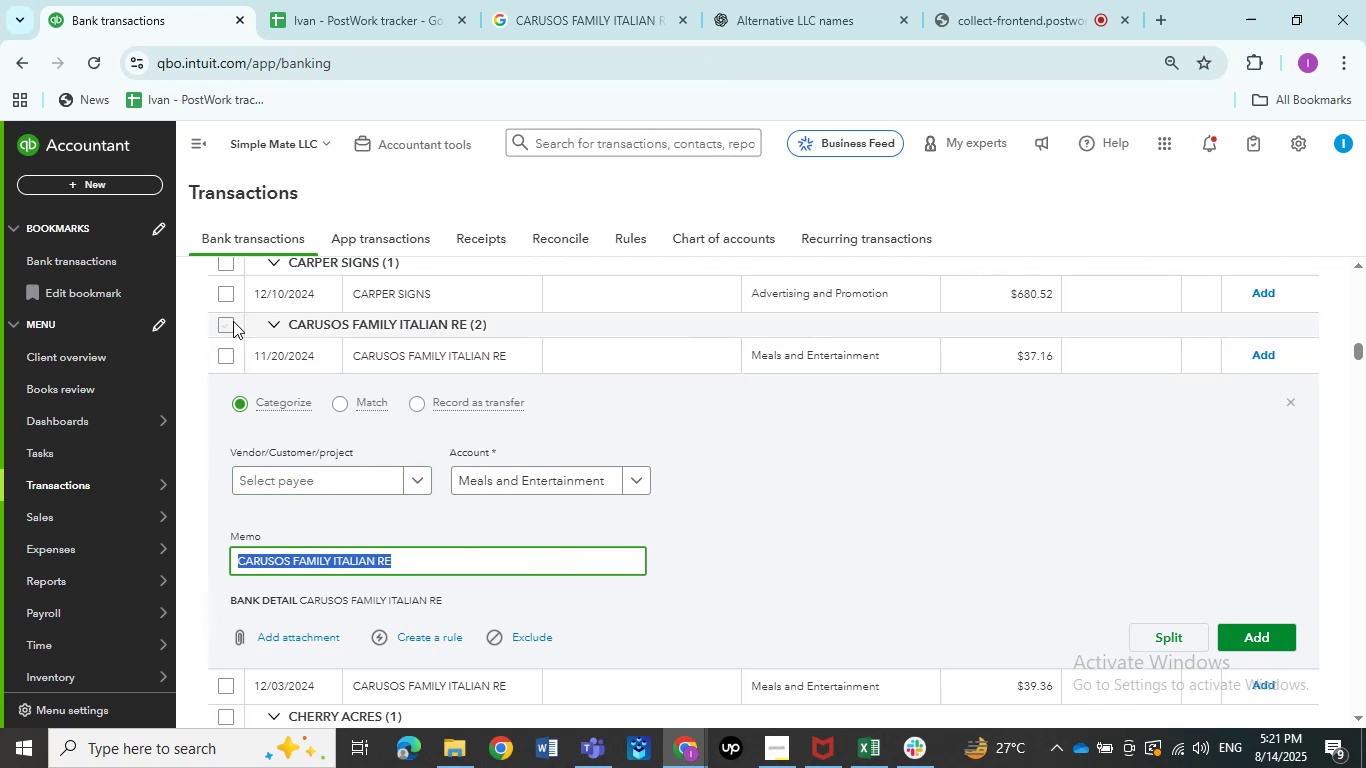 
left_click([225, 323])
 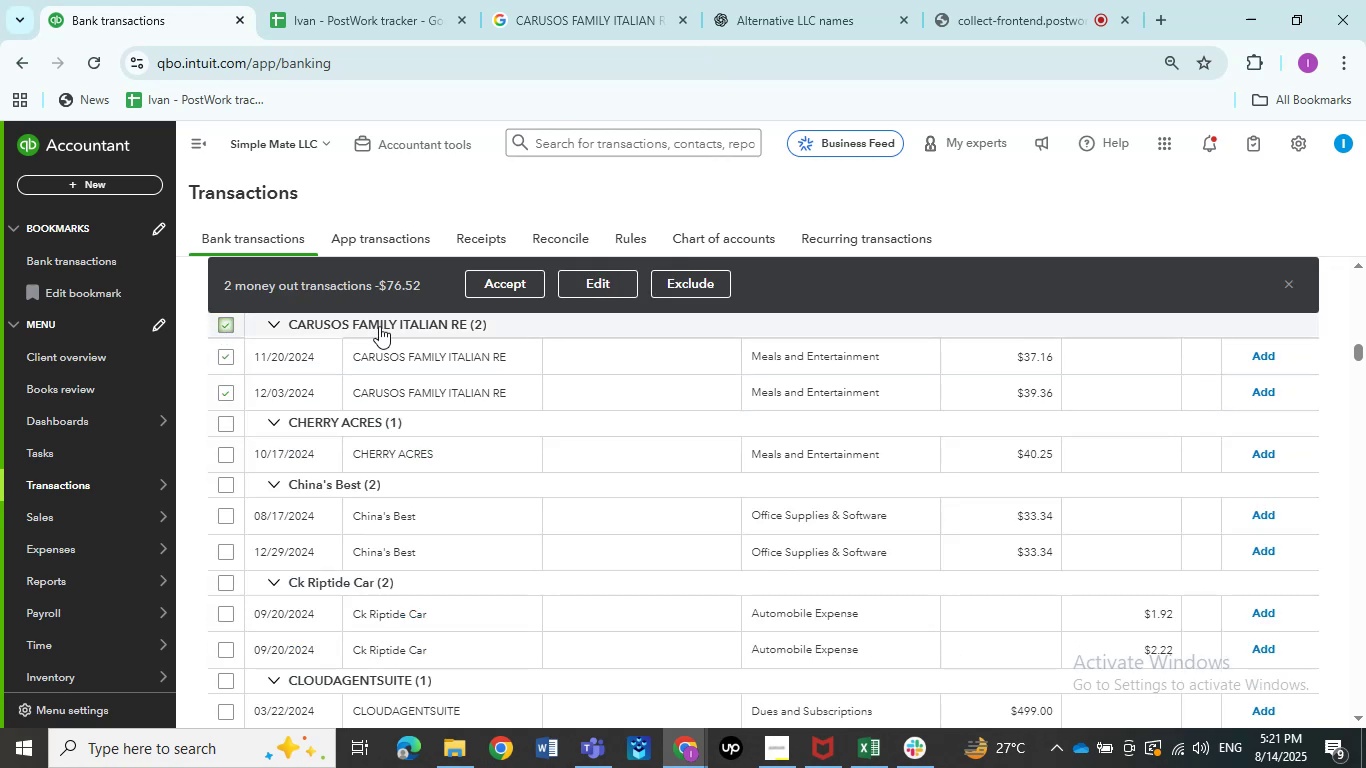 
left_click([611, 283])
 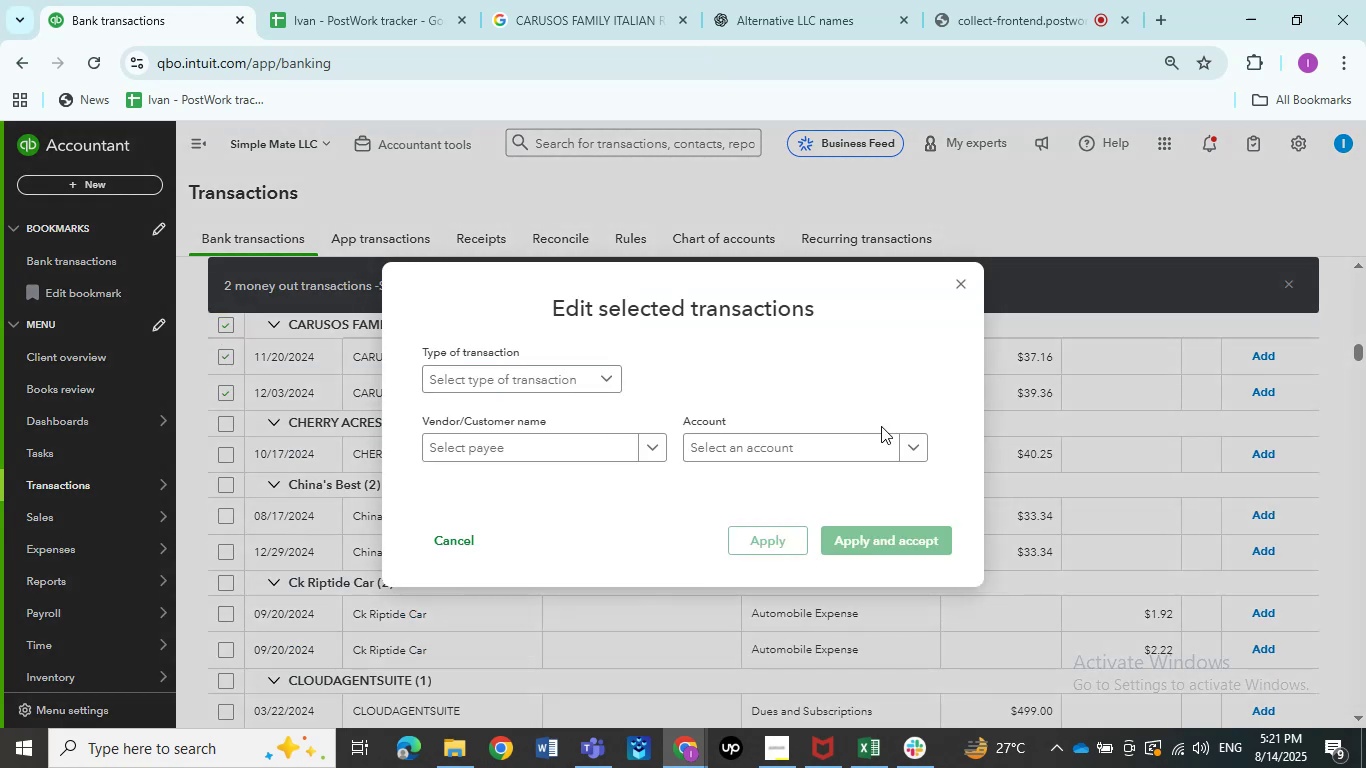 
left_click([912, 443])
 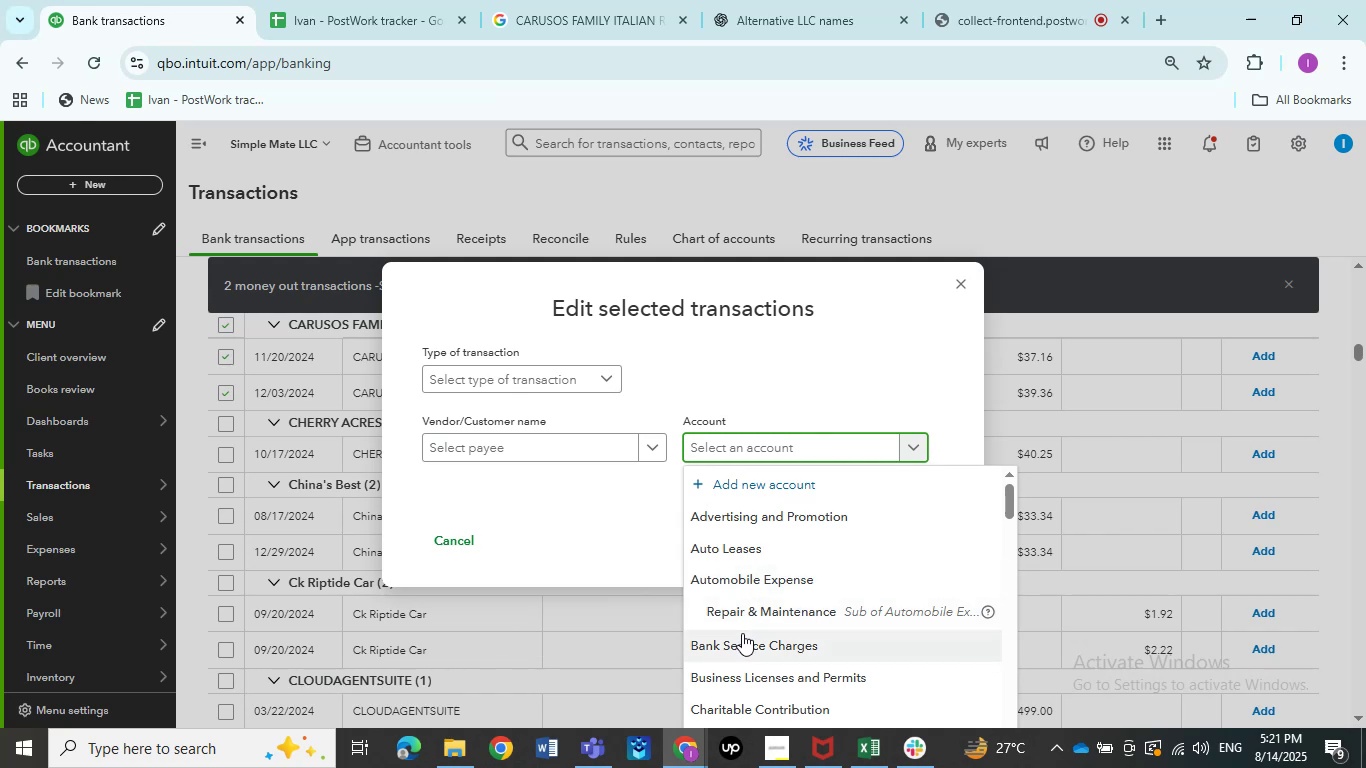 
type(mea)
 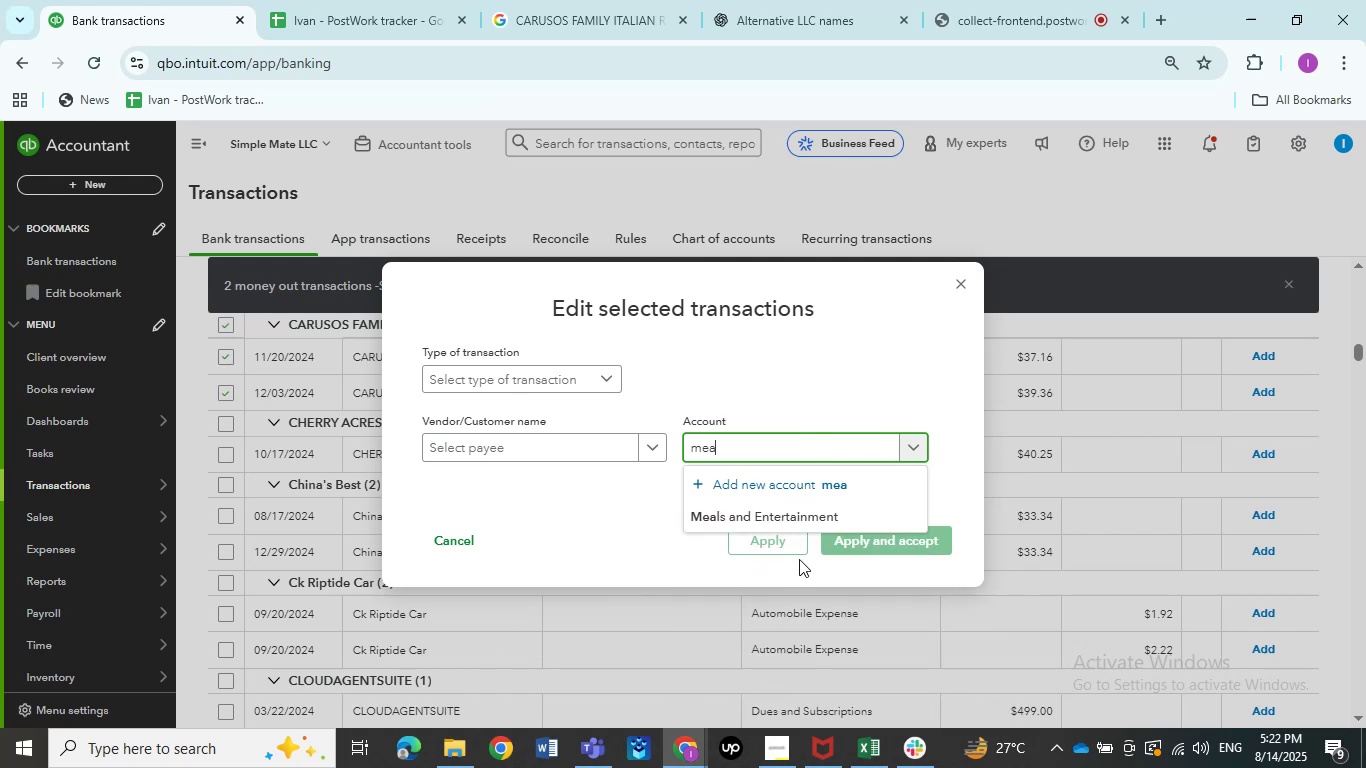 
left_click([800, 524])
 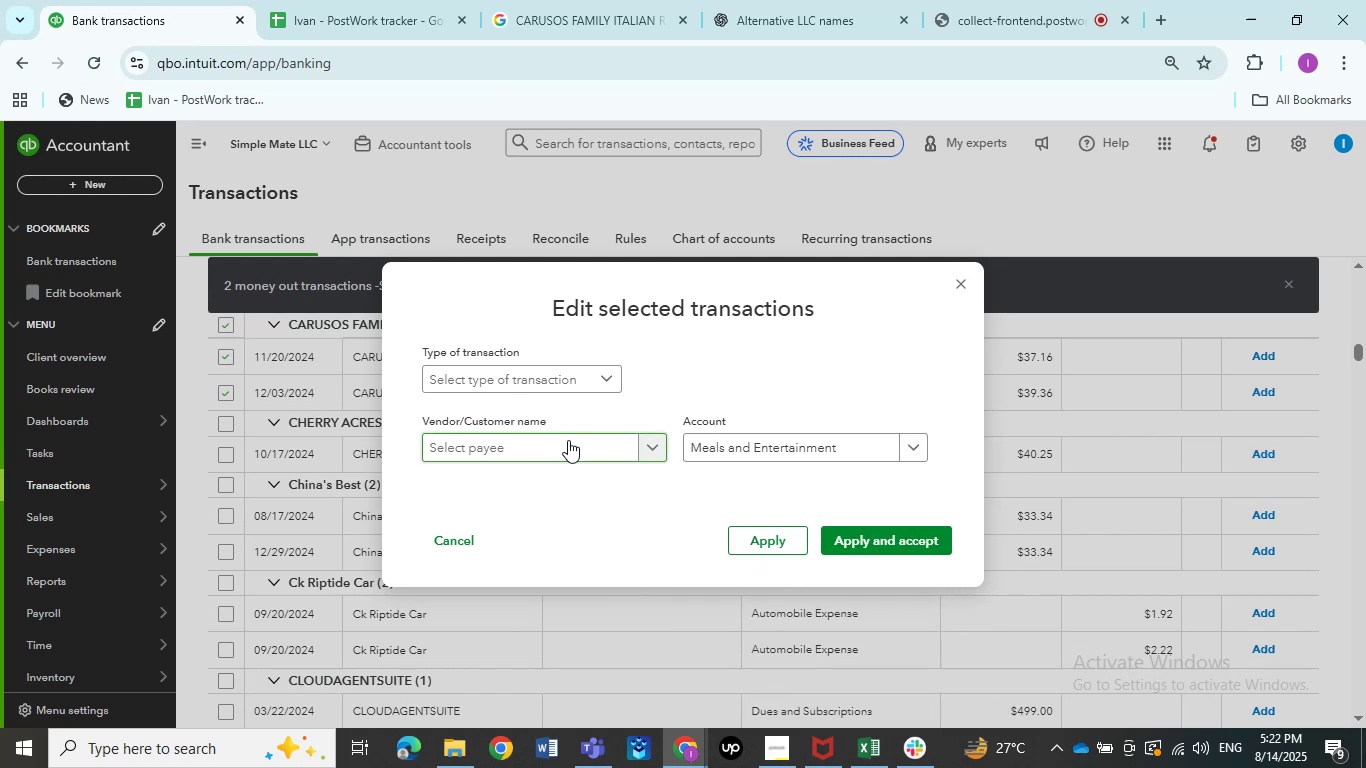 
left_click([568, 440])
 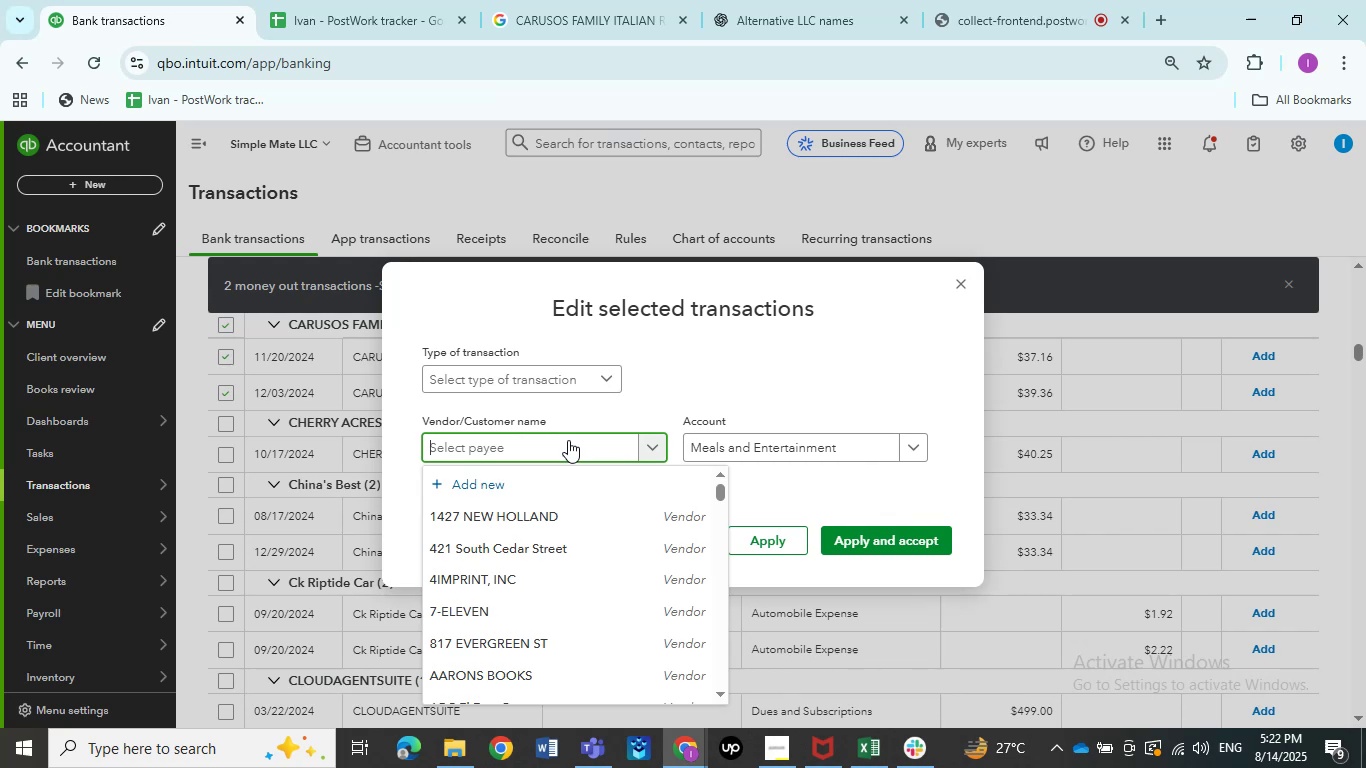 
key(Control+V)
 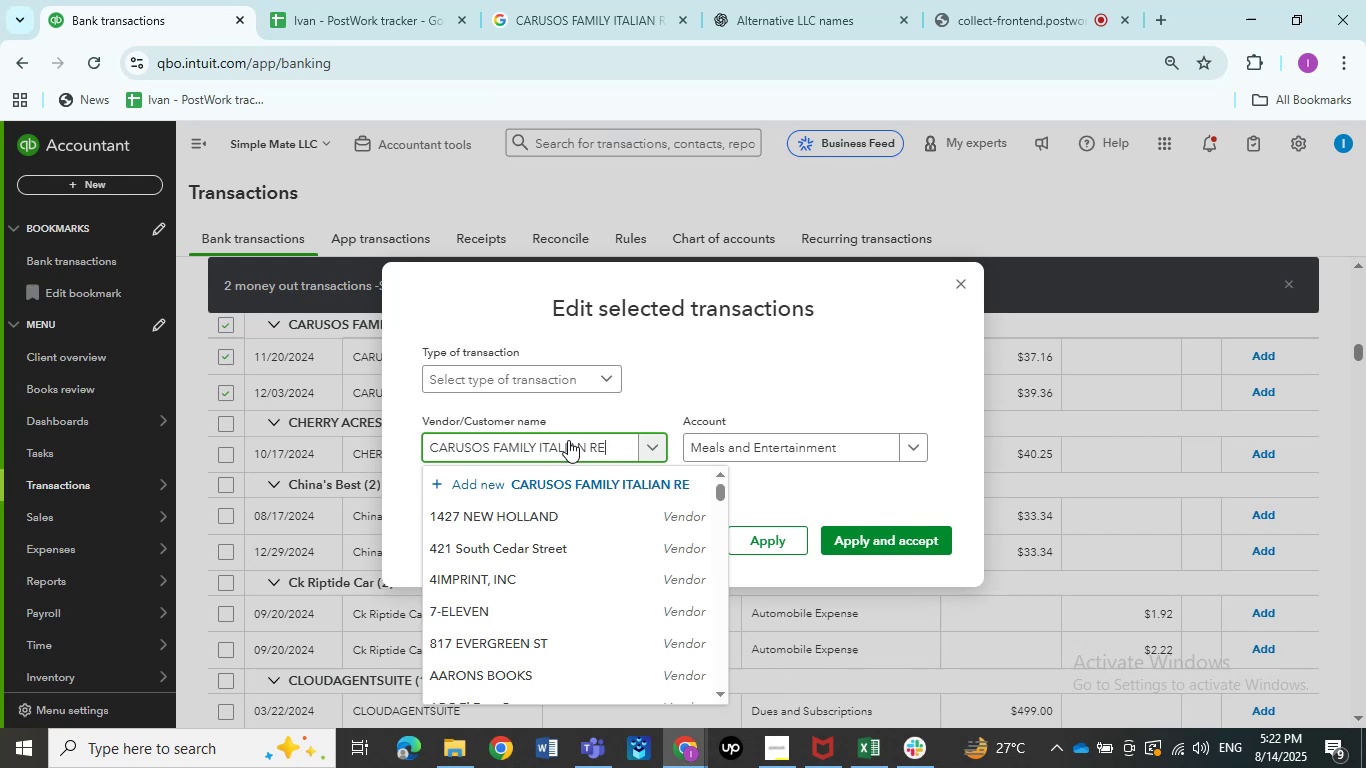 
key(Backspace)
 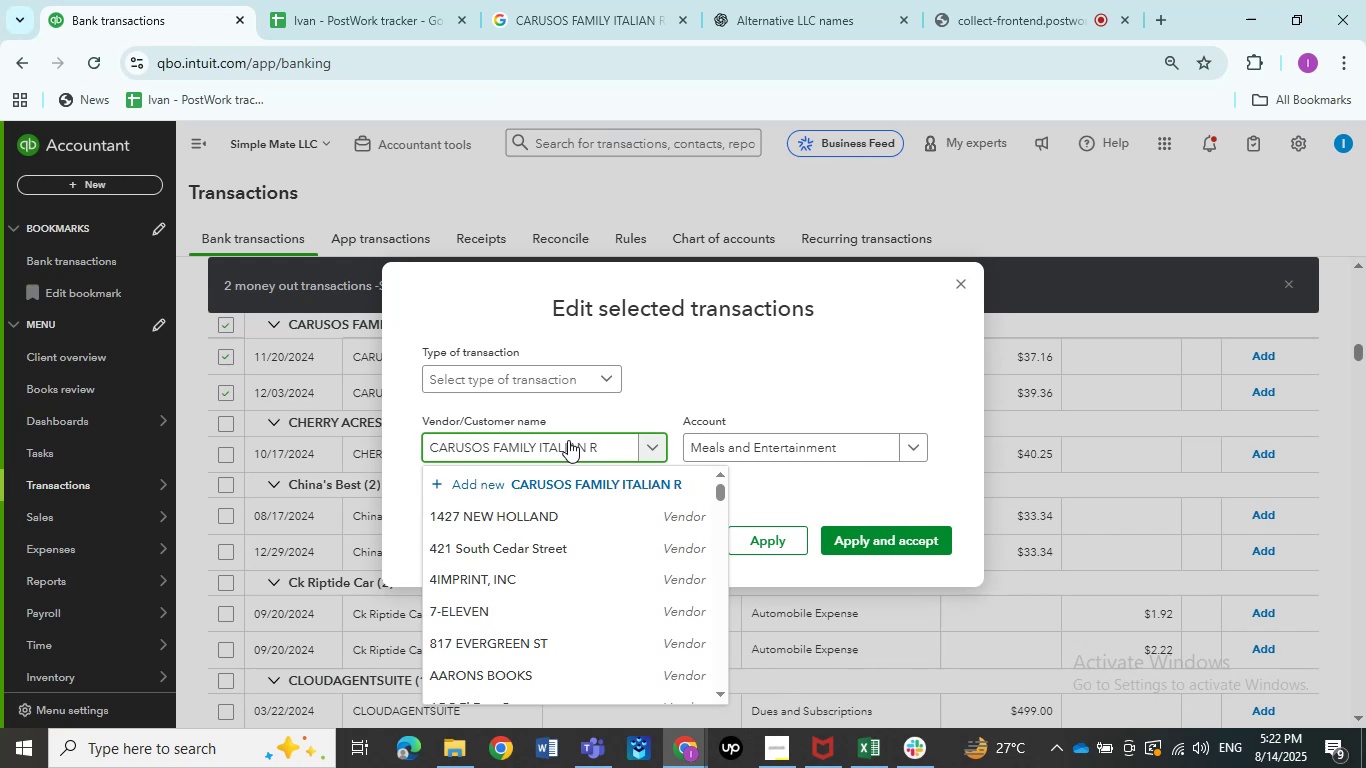 
key(Backspace)
 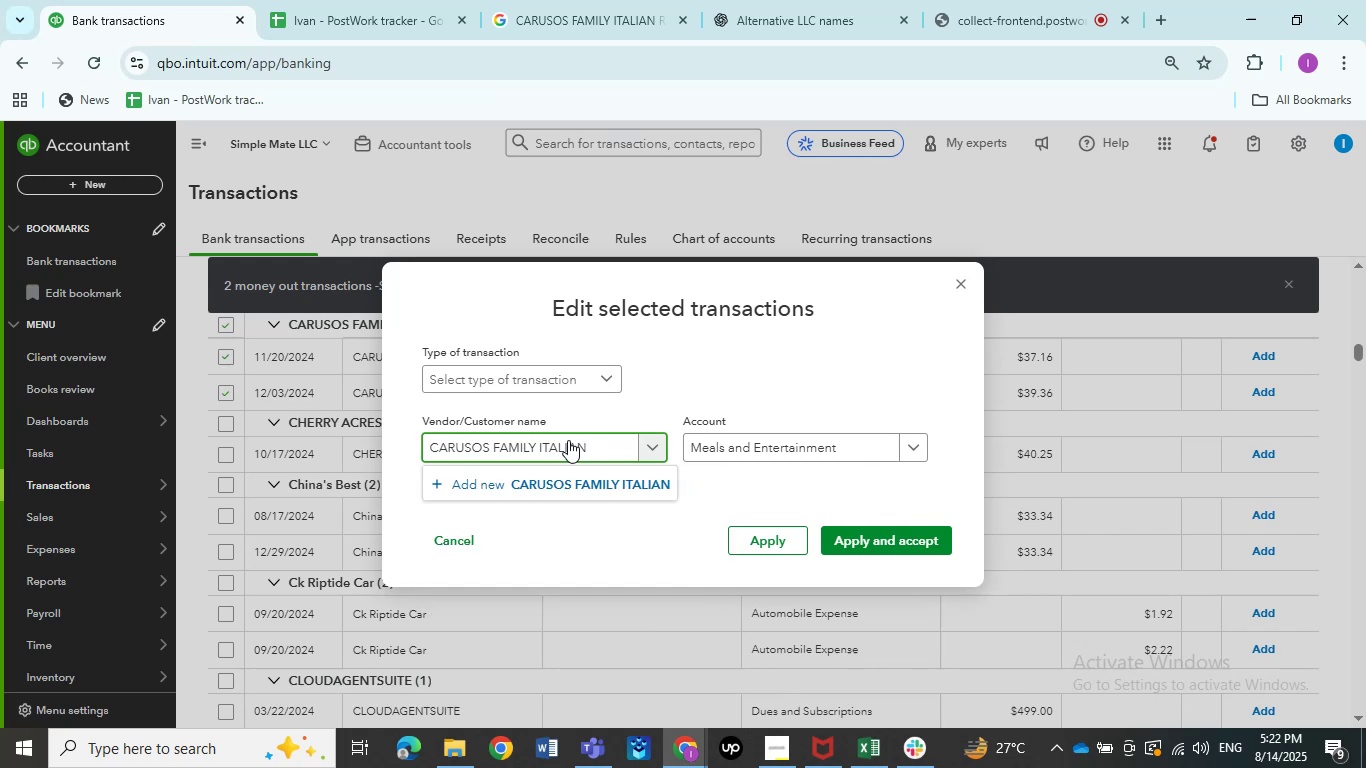 
key(Backspace)
 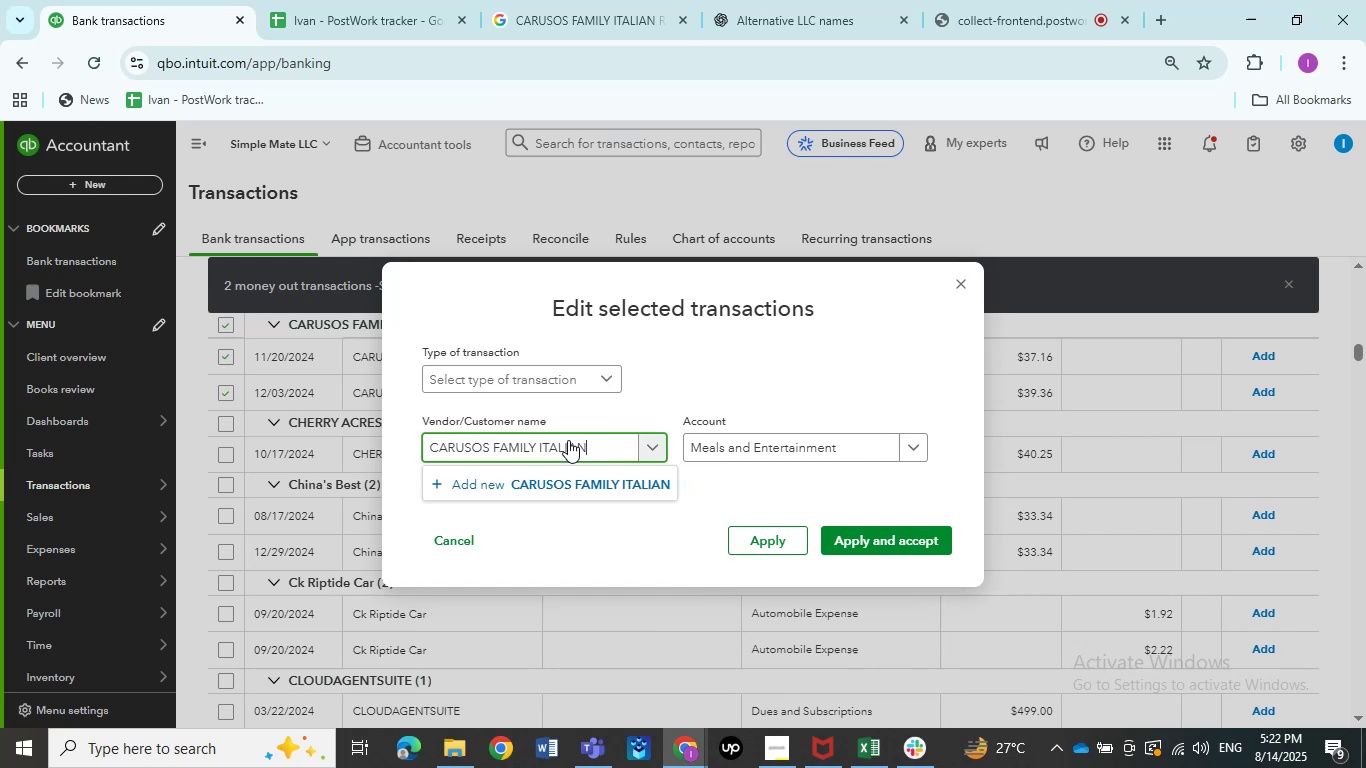 
key(Backspace)
 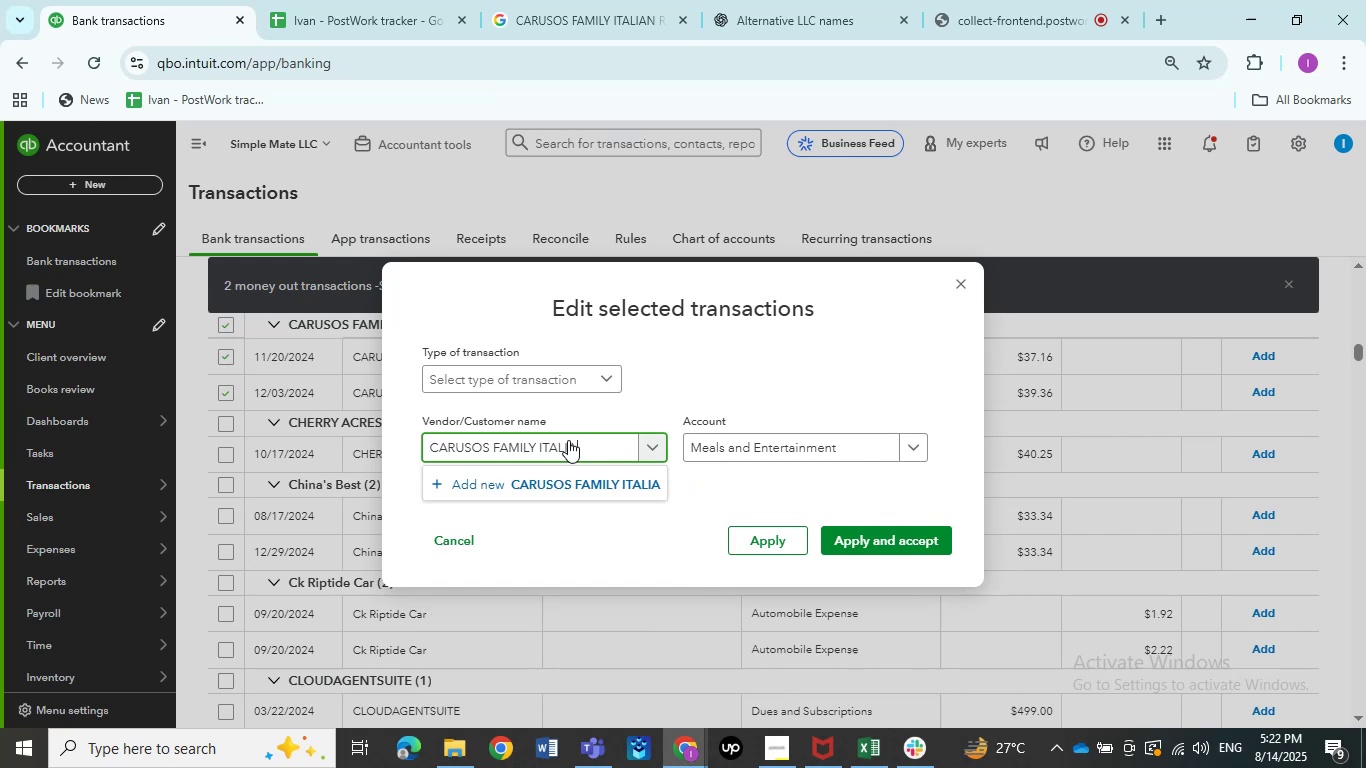 
key(Backspace)
 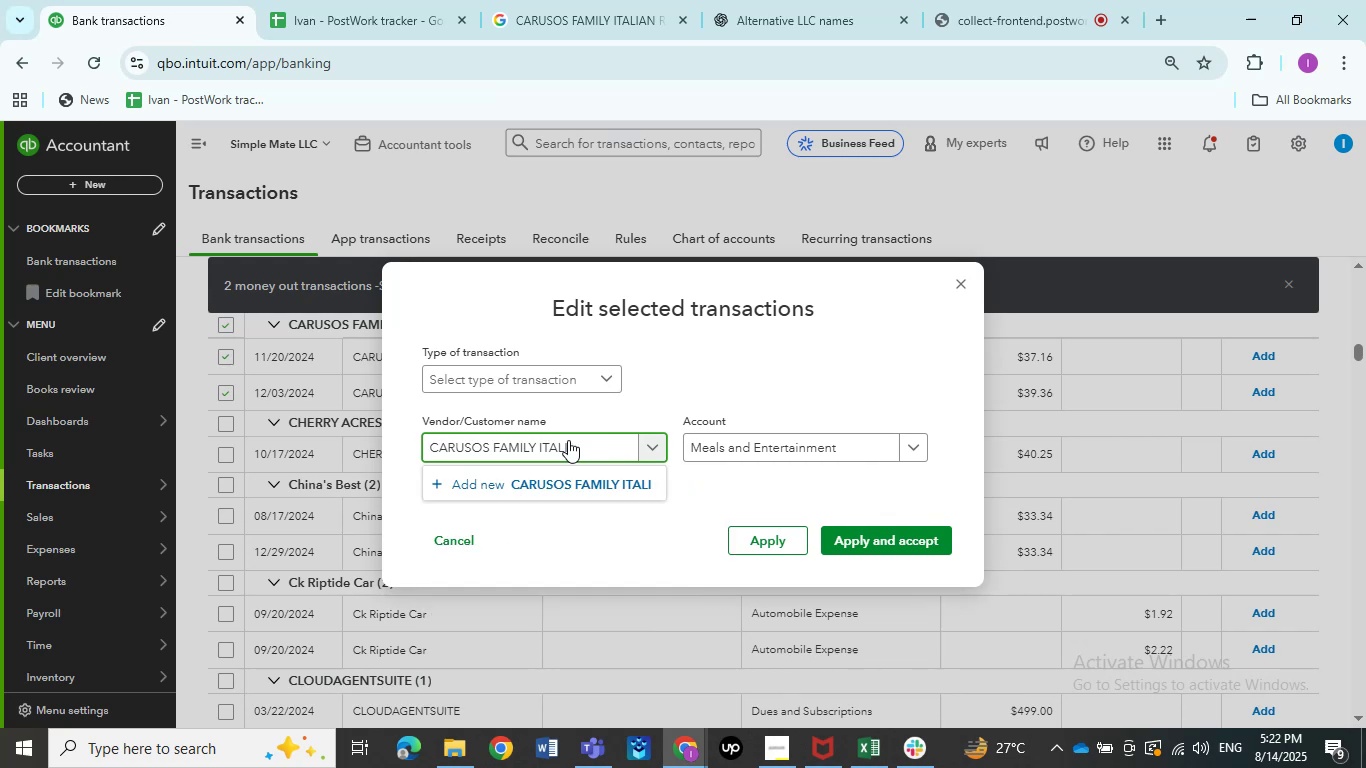 
key(Backspace)
 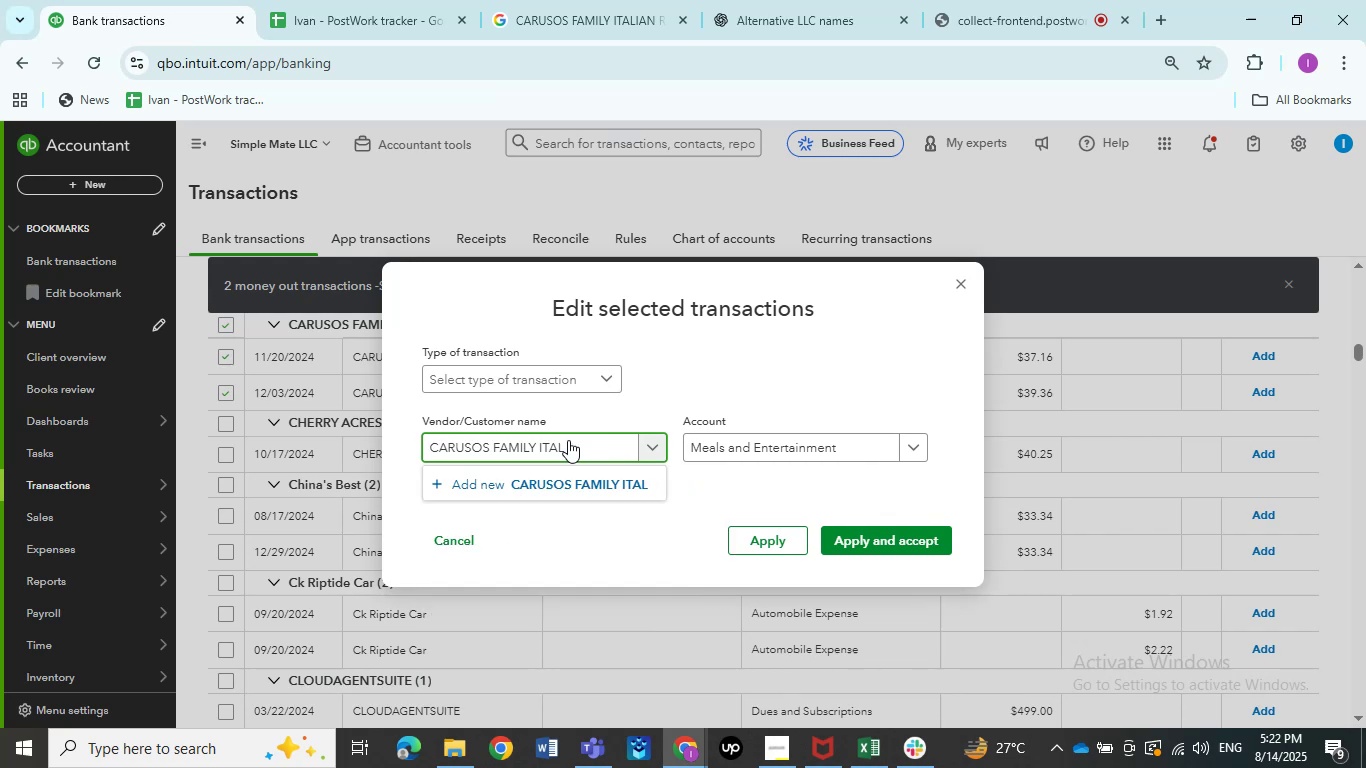 
key(Backspace)
 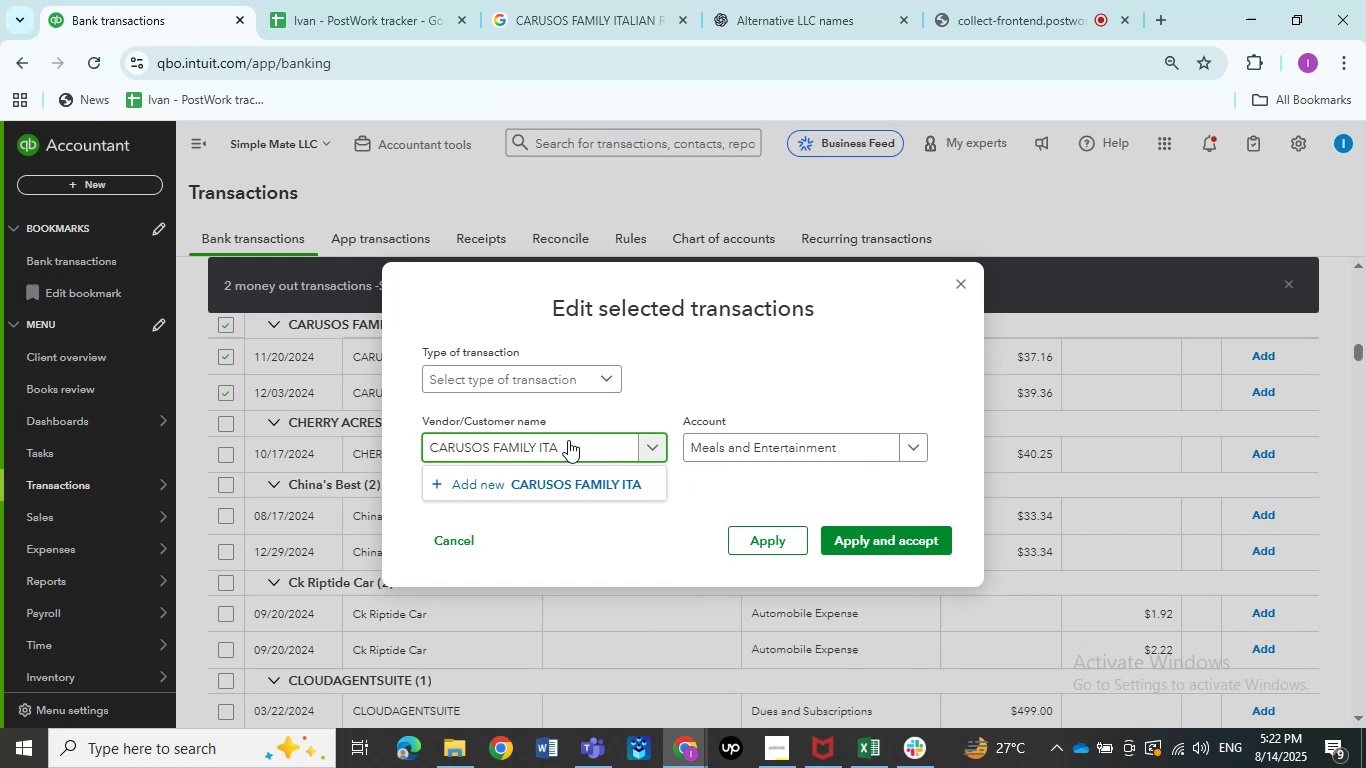 
key(Backspace)
 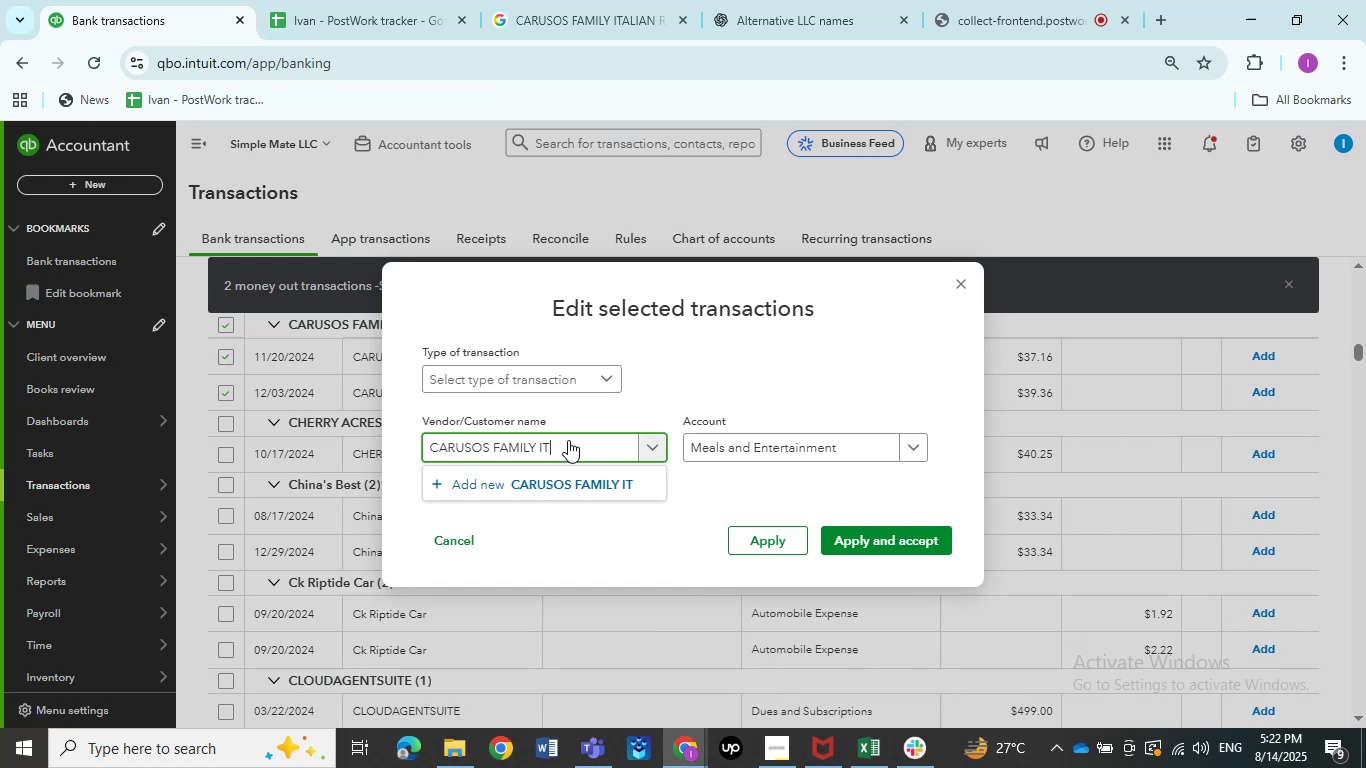 
key(Backspace)
 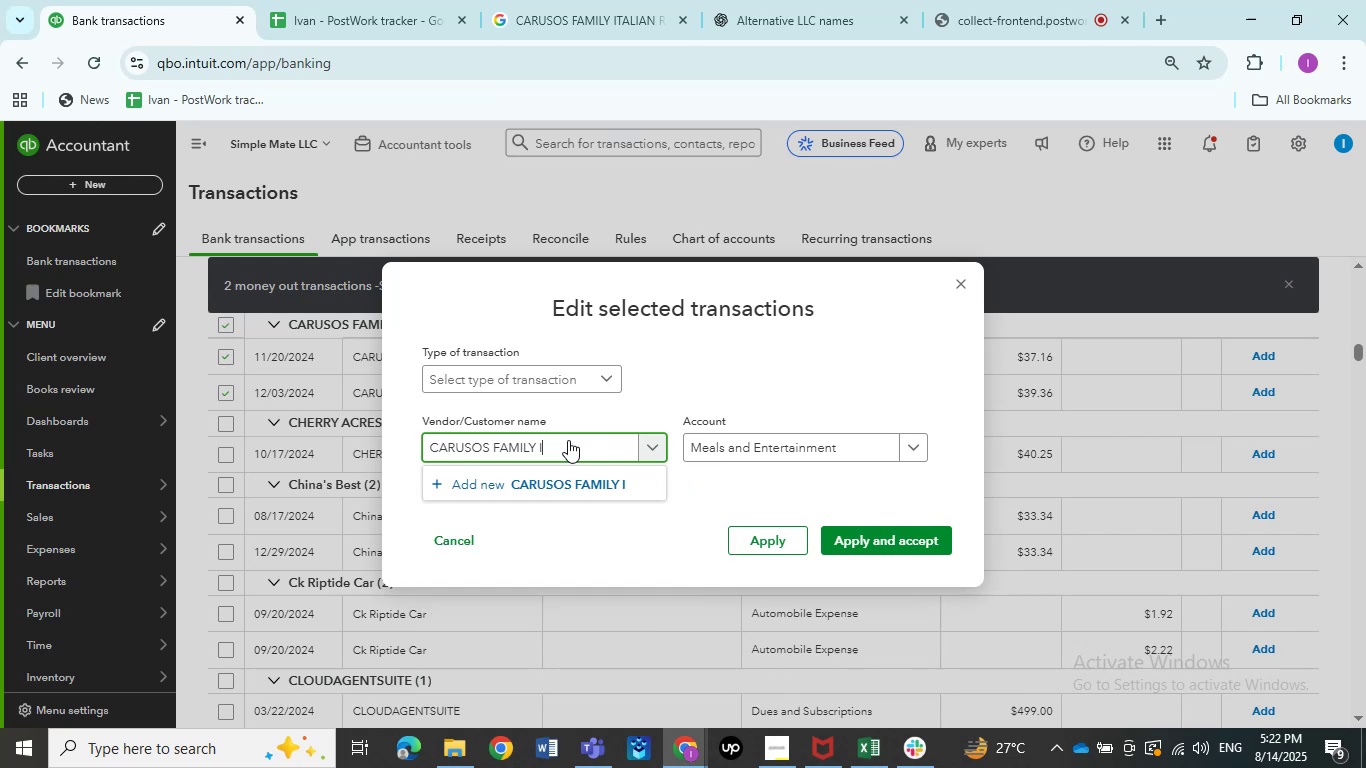 
key(Backspace)
 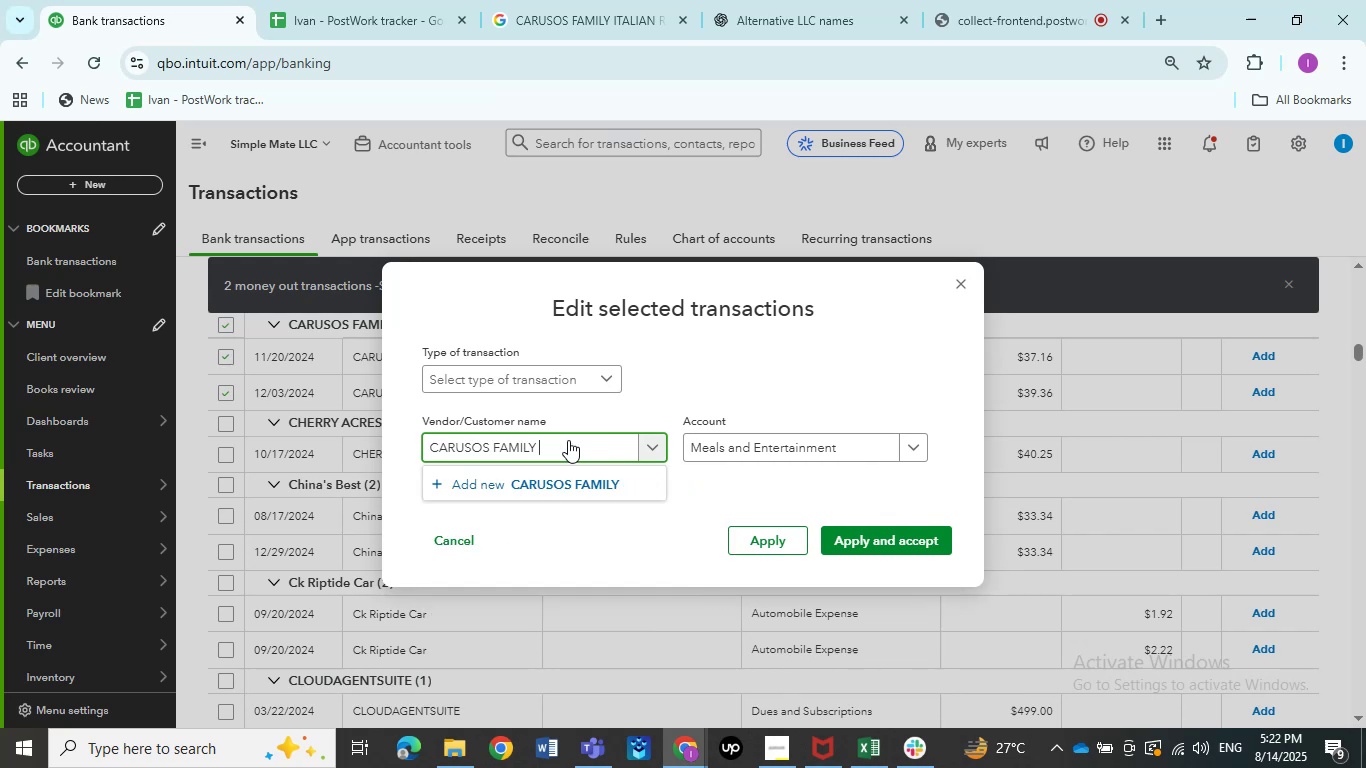 
key(NumpadEnter)
 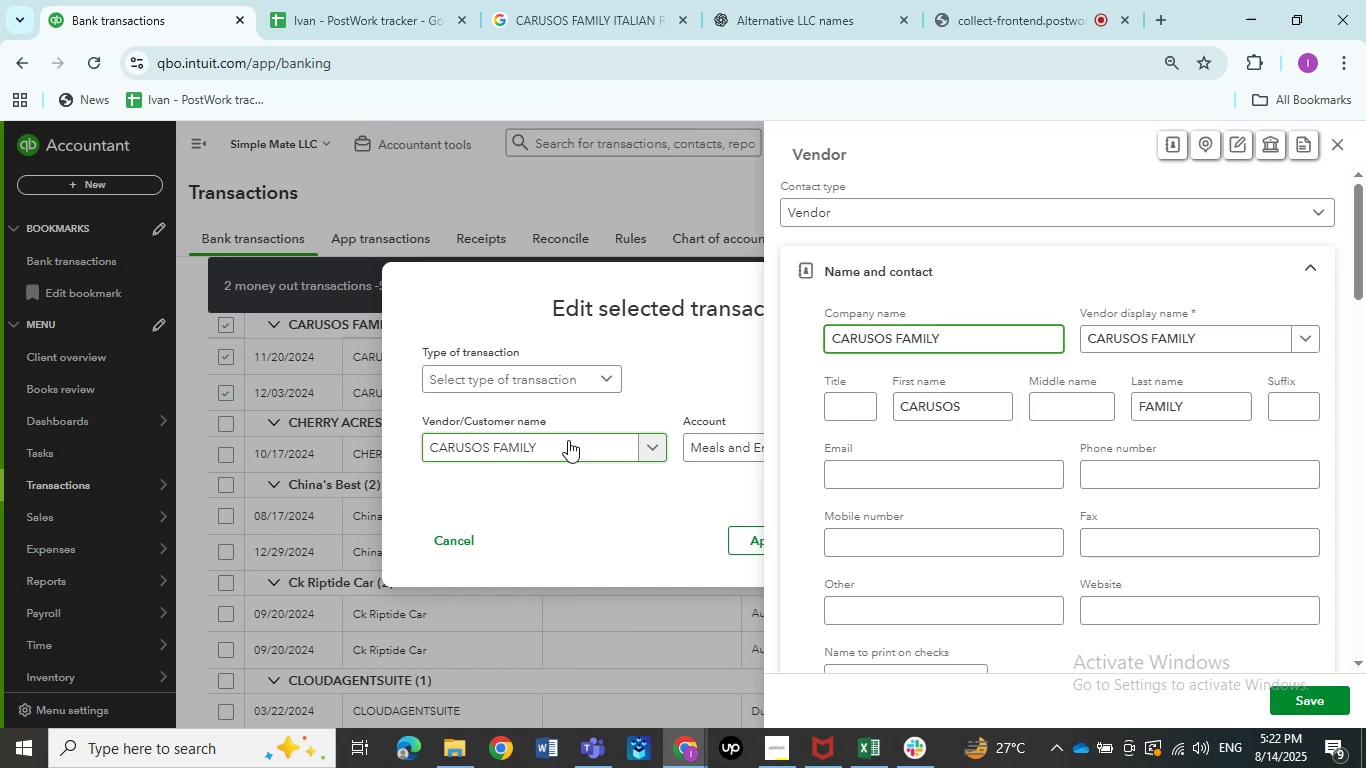 
wait(7.98)
 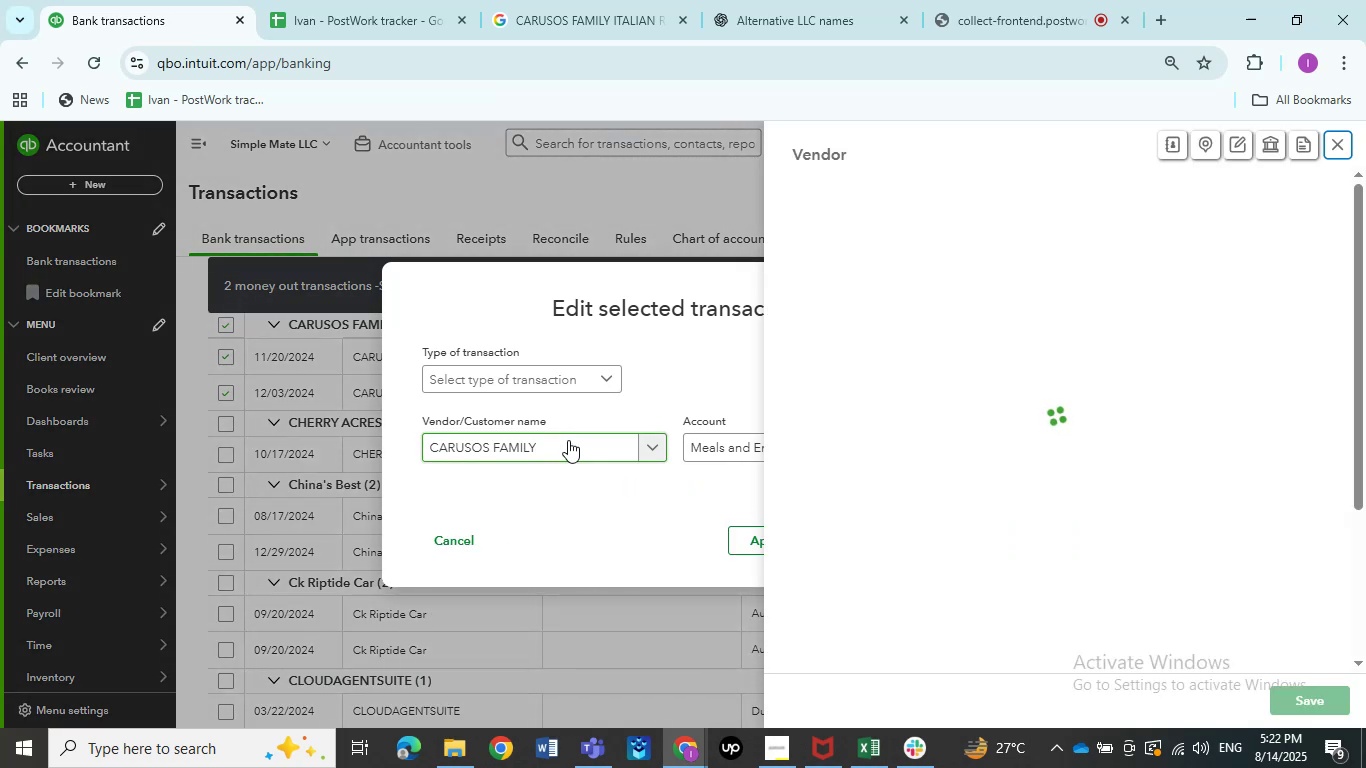 
left_click([1331, 700])
 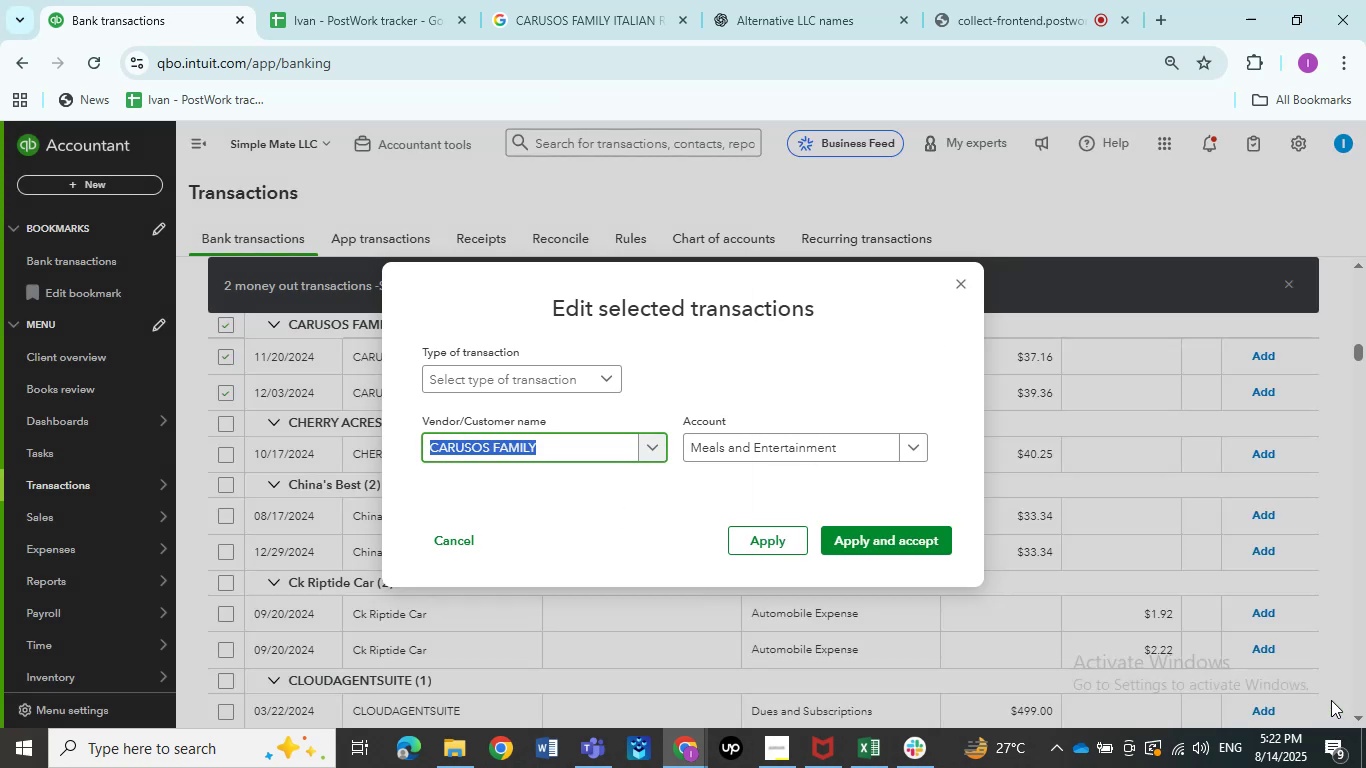 
wait(5.5)
 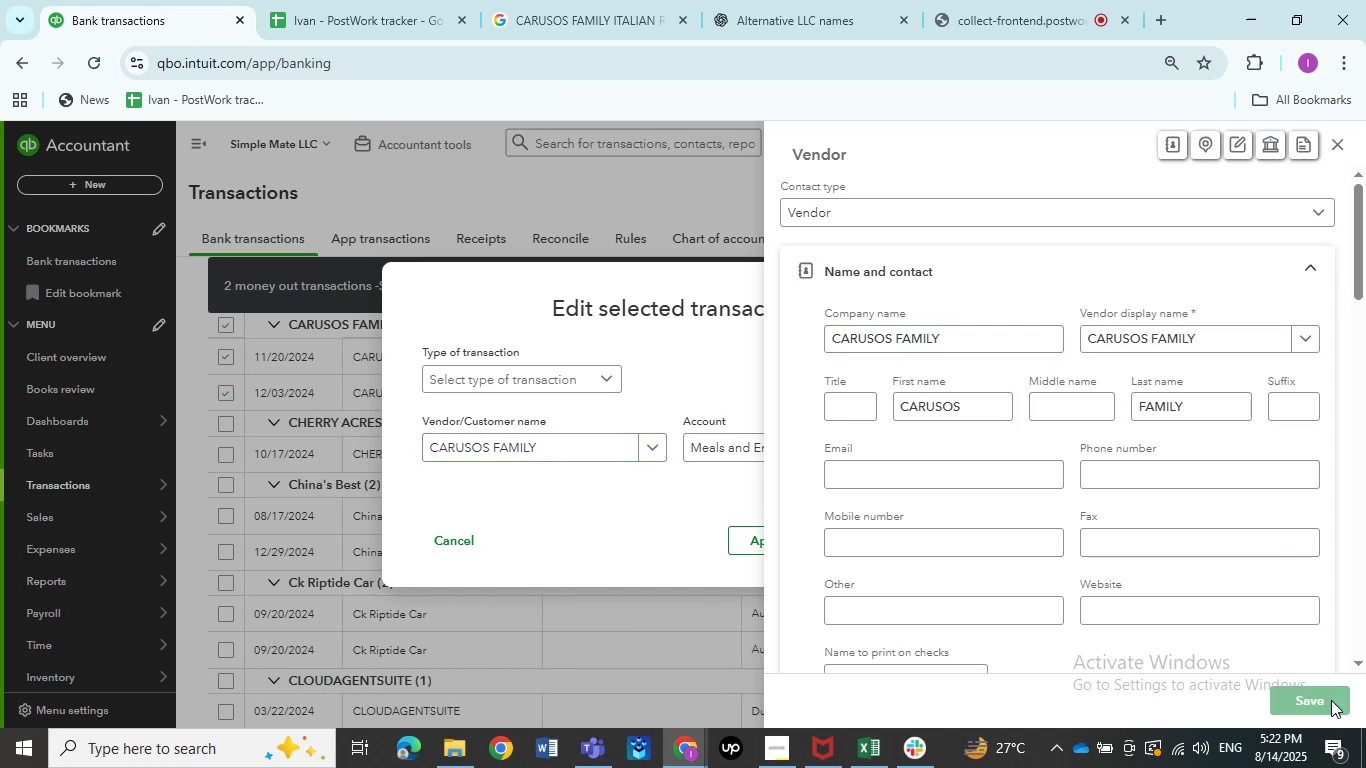 
left_click([855, 528])
 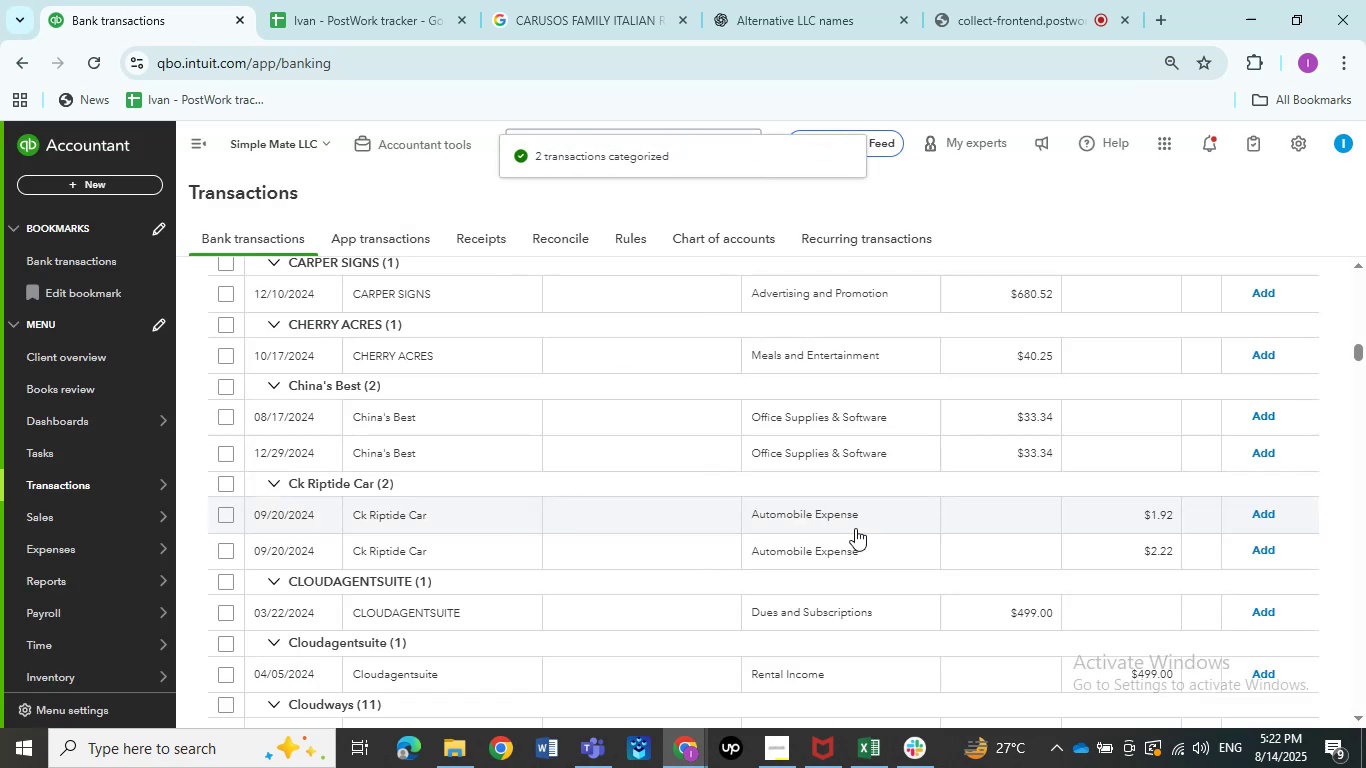 
wait(7.69)
 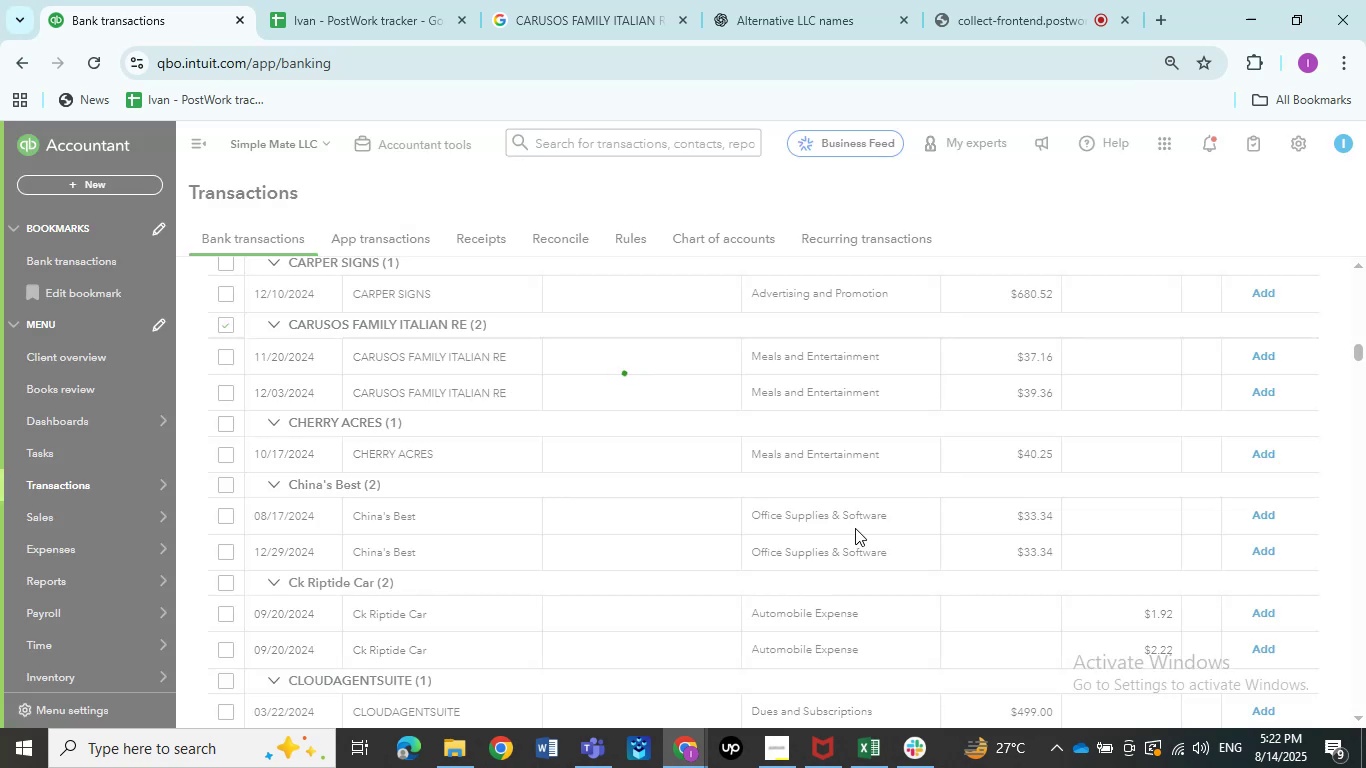 
scroll: coordinate [409, 421], scroll_direction: up, amount: 2.0
 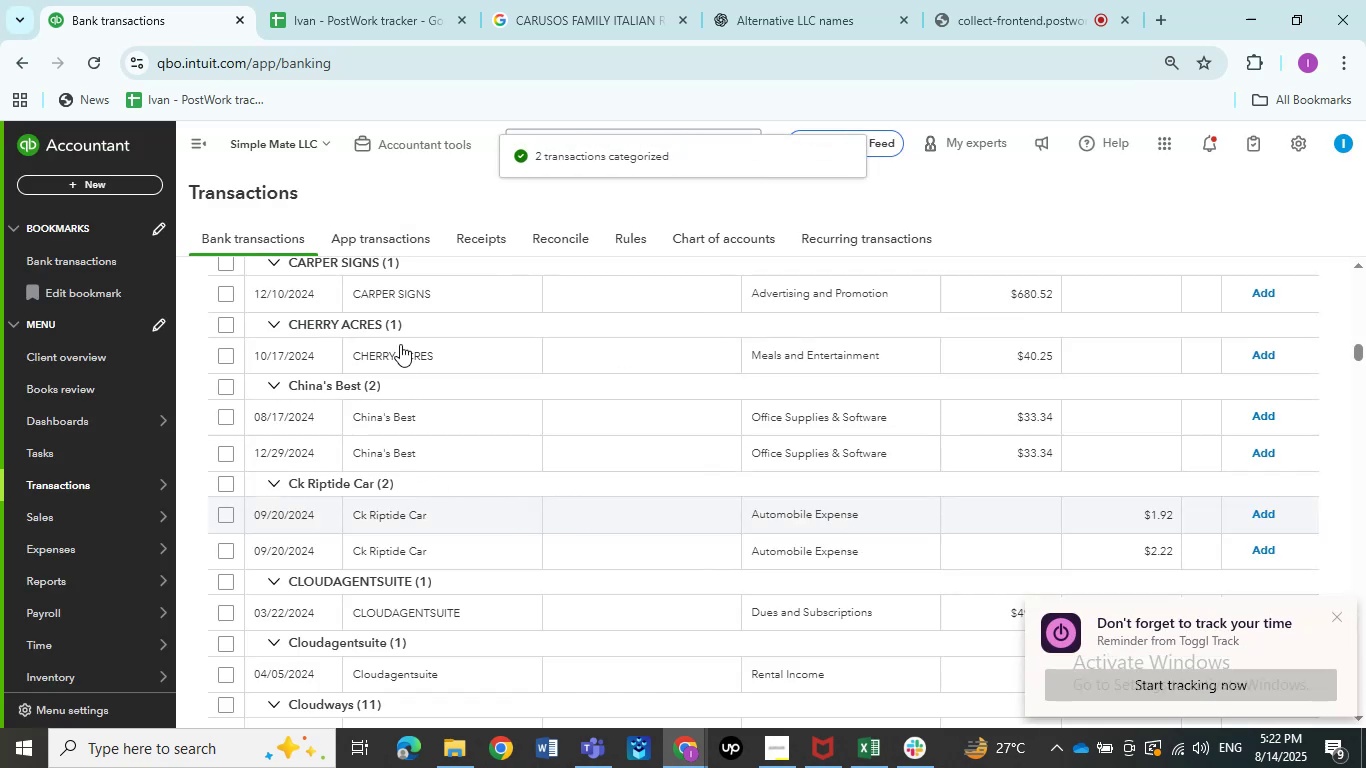 
left_click([400, 344])
 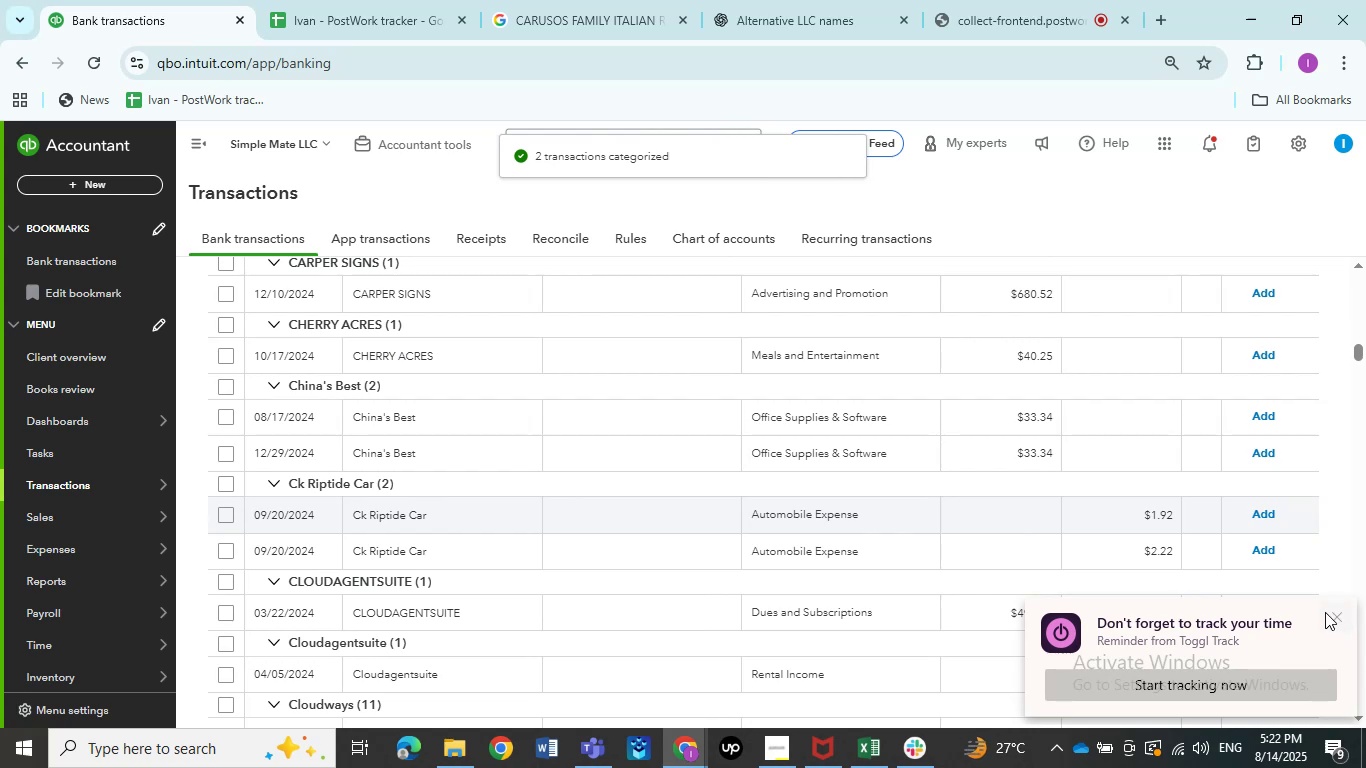 
left_click([1339, 615])
 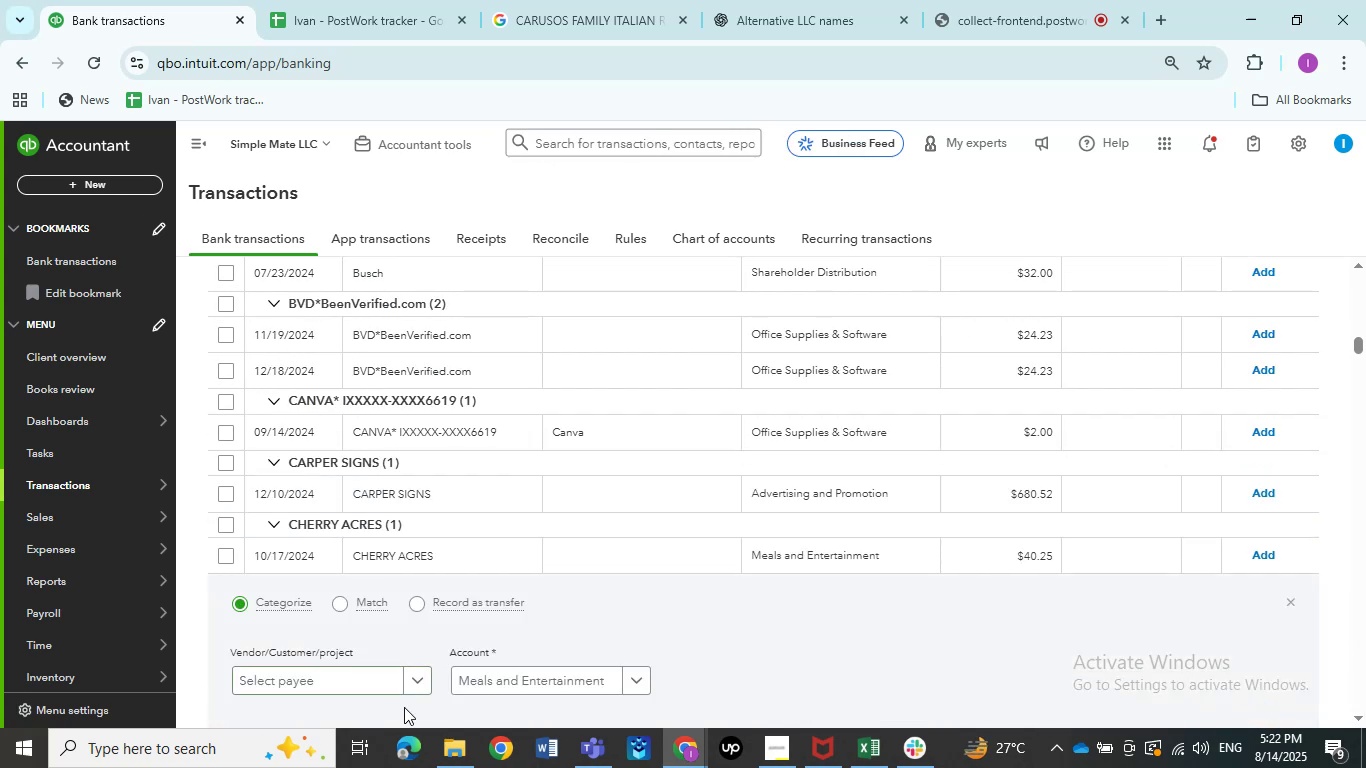 
scroll: coordinate [380, 651], scroll_direction: down, amount: 3.0
 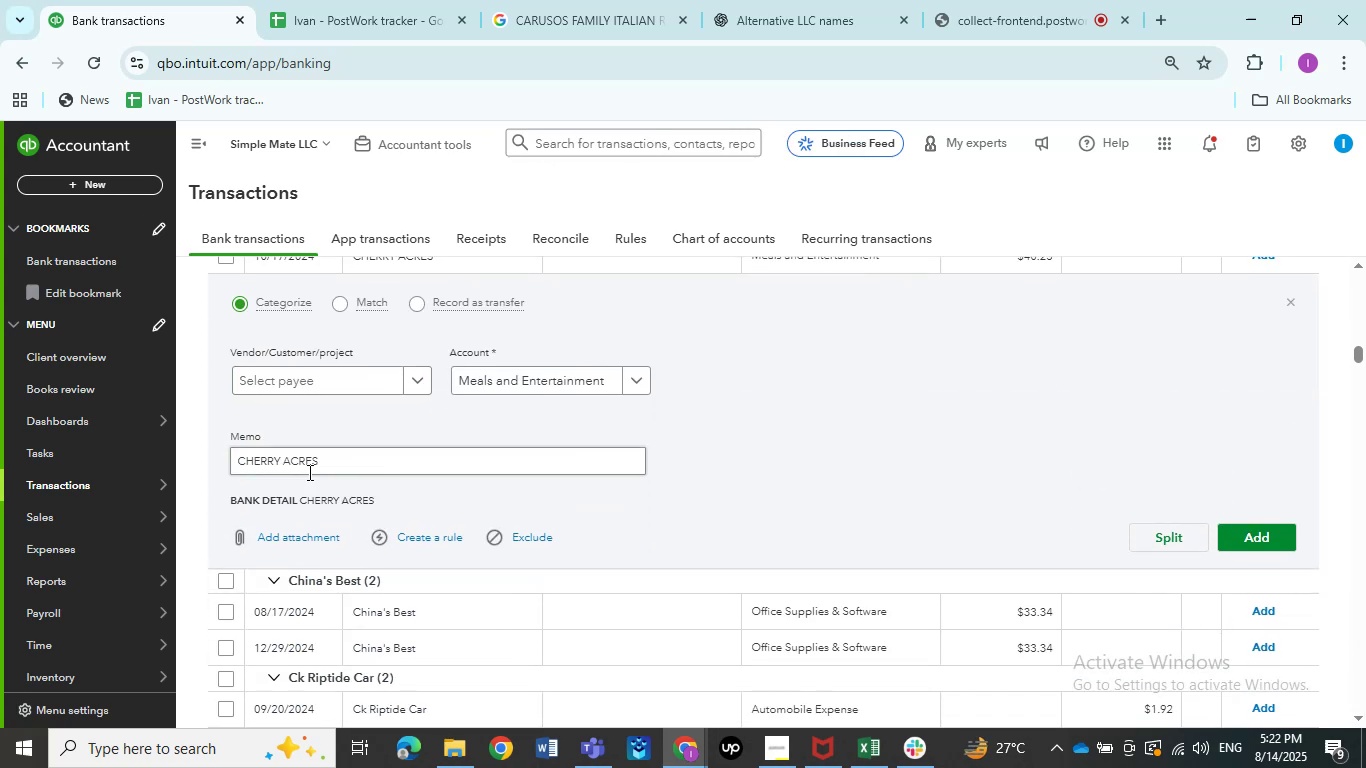 
left_click_drag(start_coordinate=[326, 463], to_coordinate=[224, 463])
 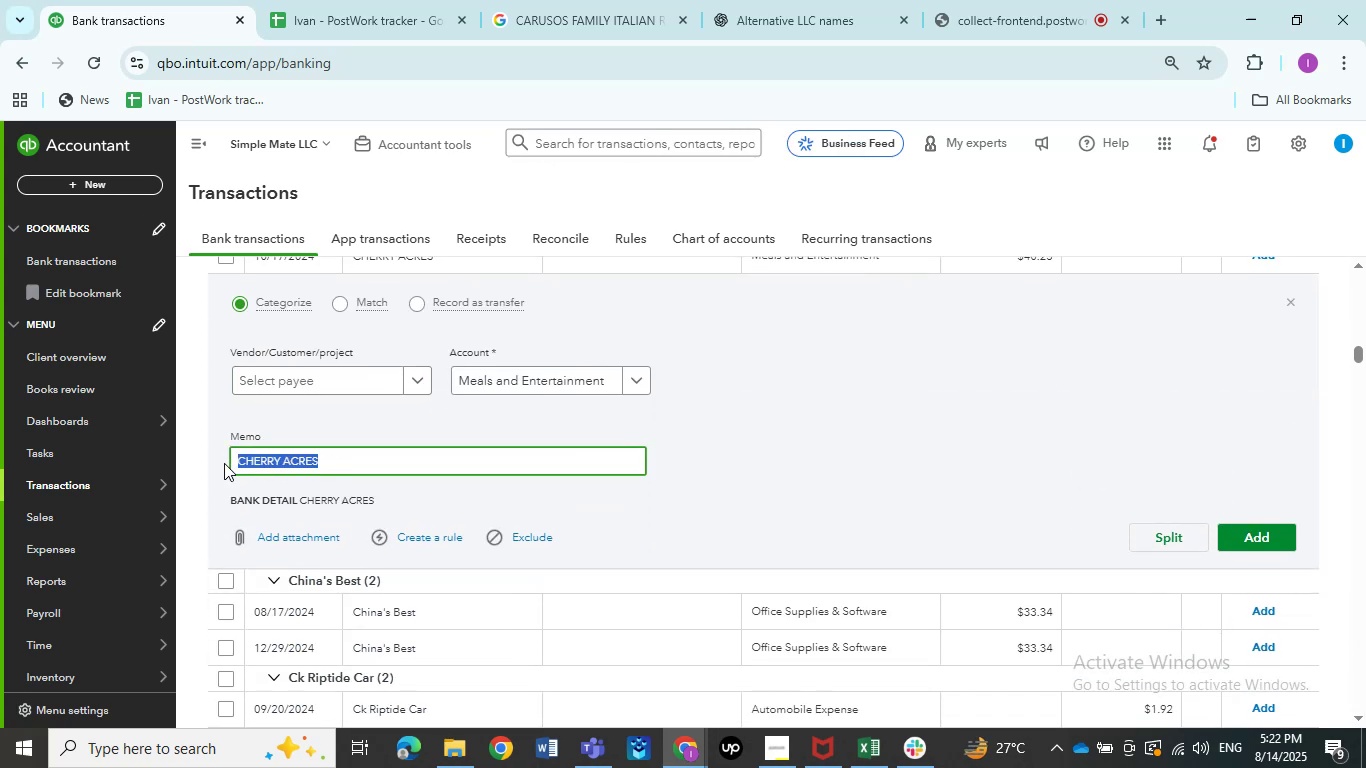 
key(Control+C)
 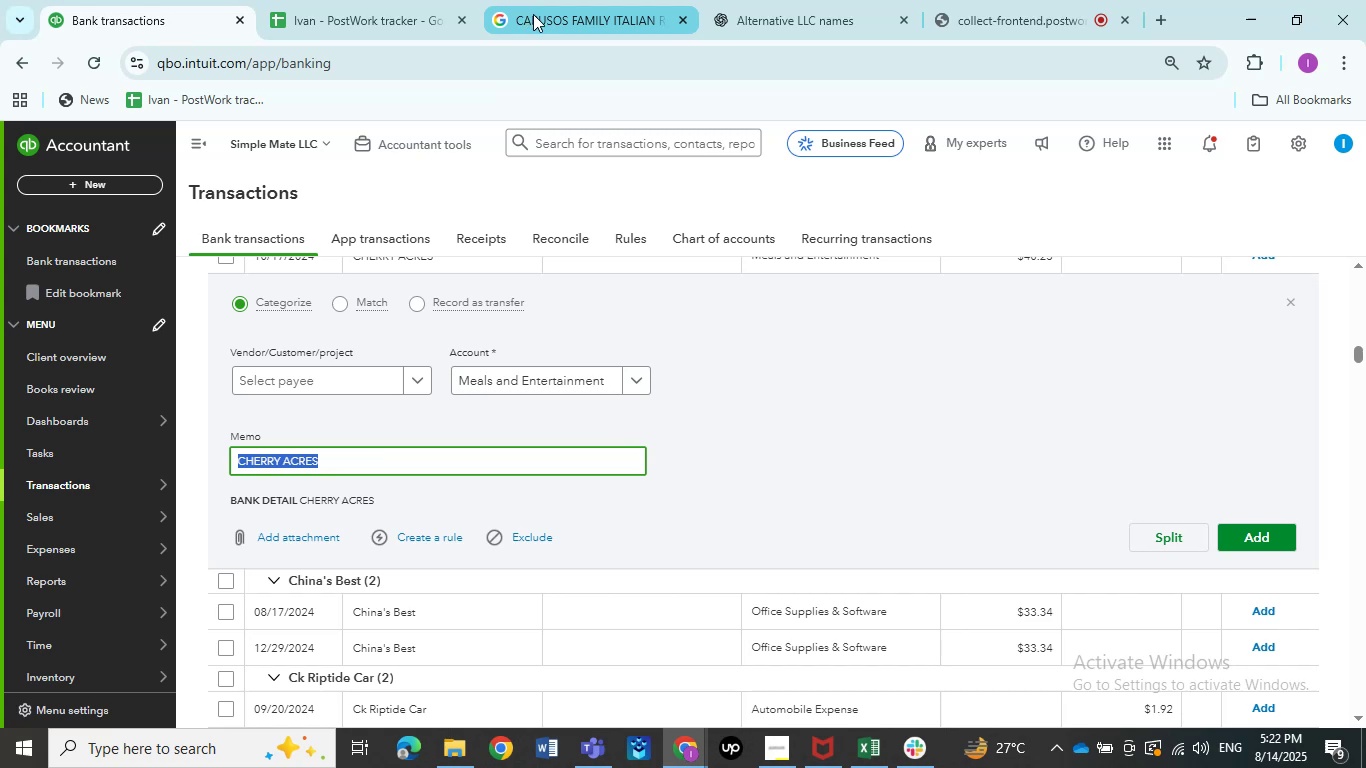 
left_click([545, 19])
 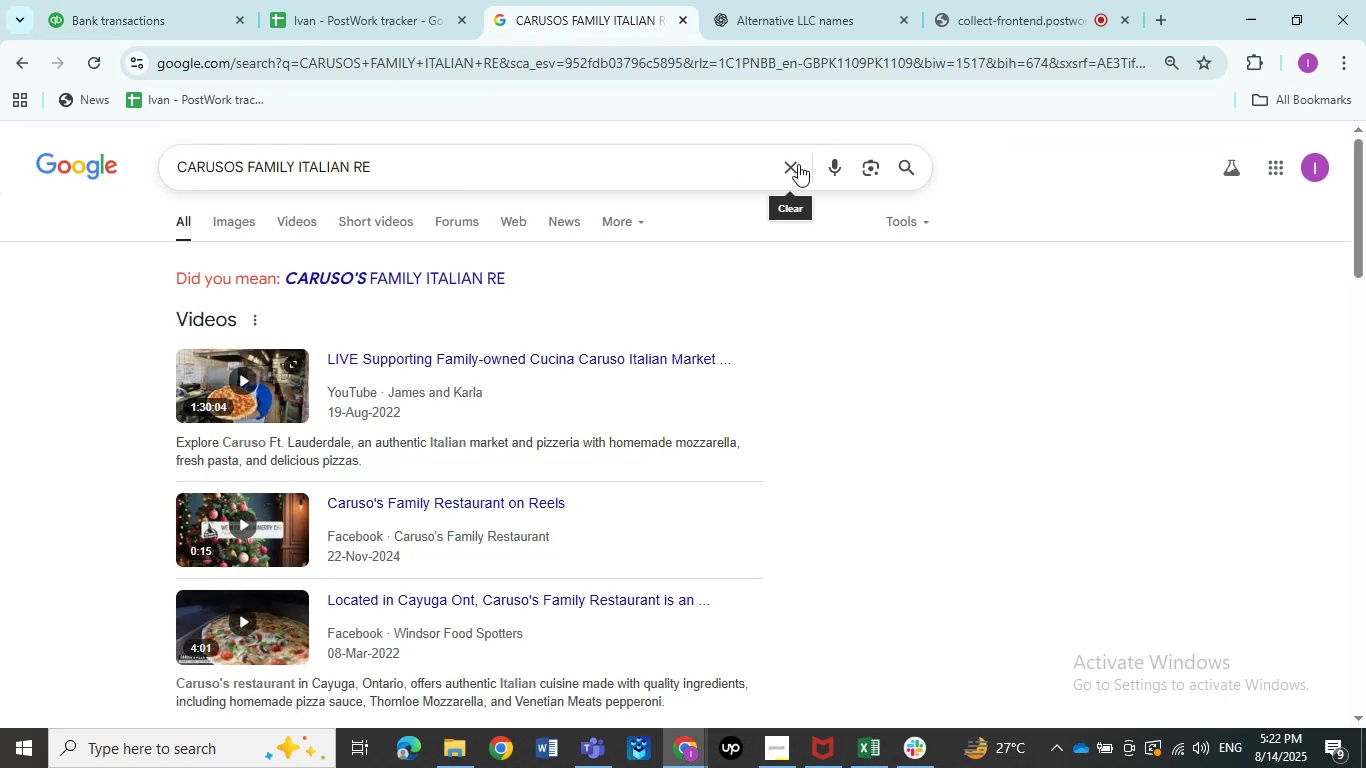 
left_click([791, 164])
 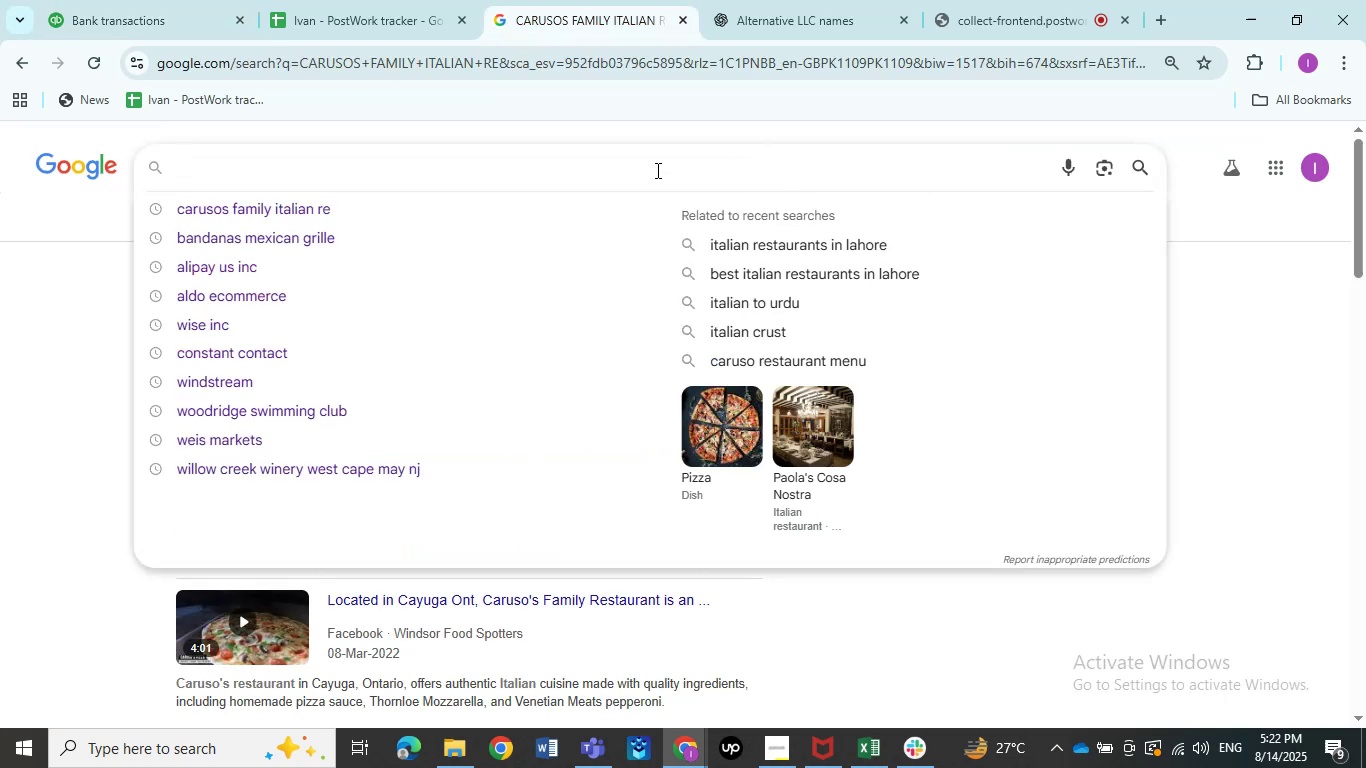 
key(Control+V)
 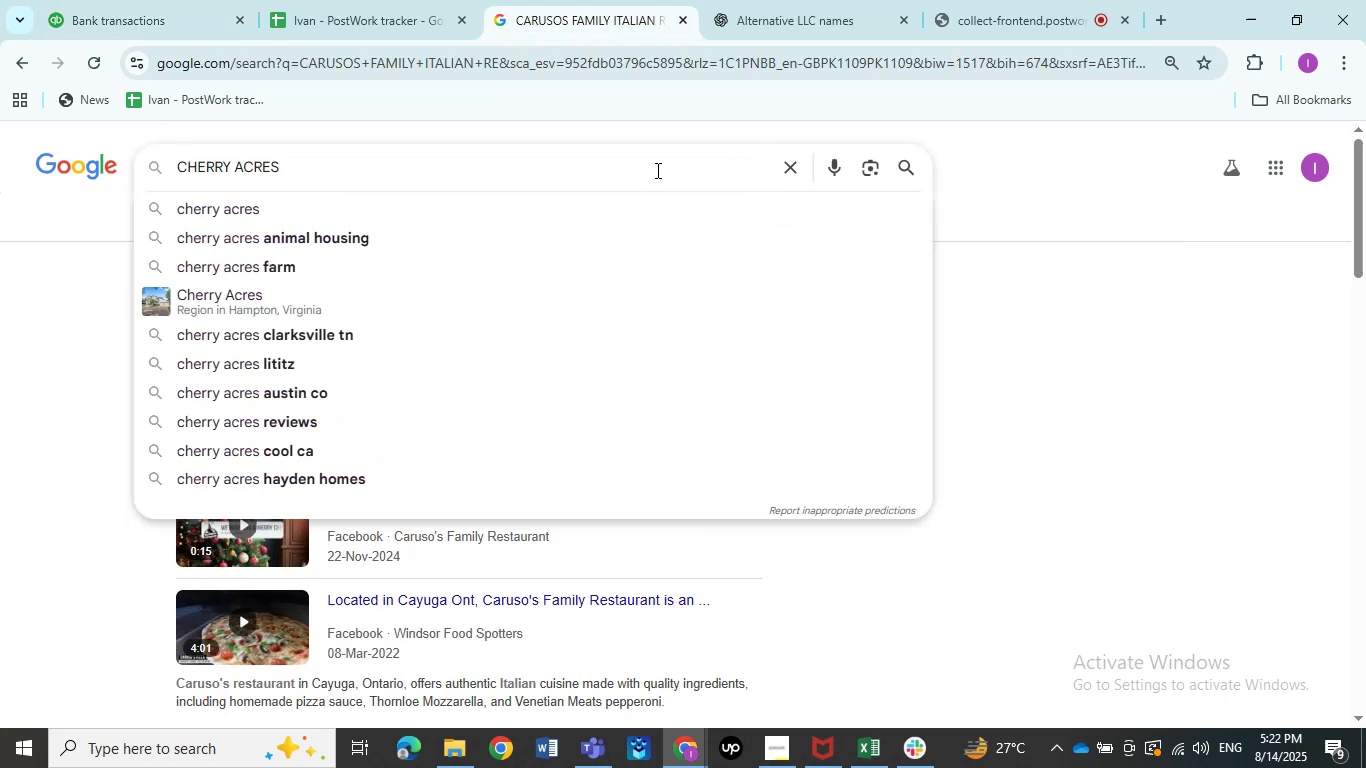 
key(NumpadEnter)
 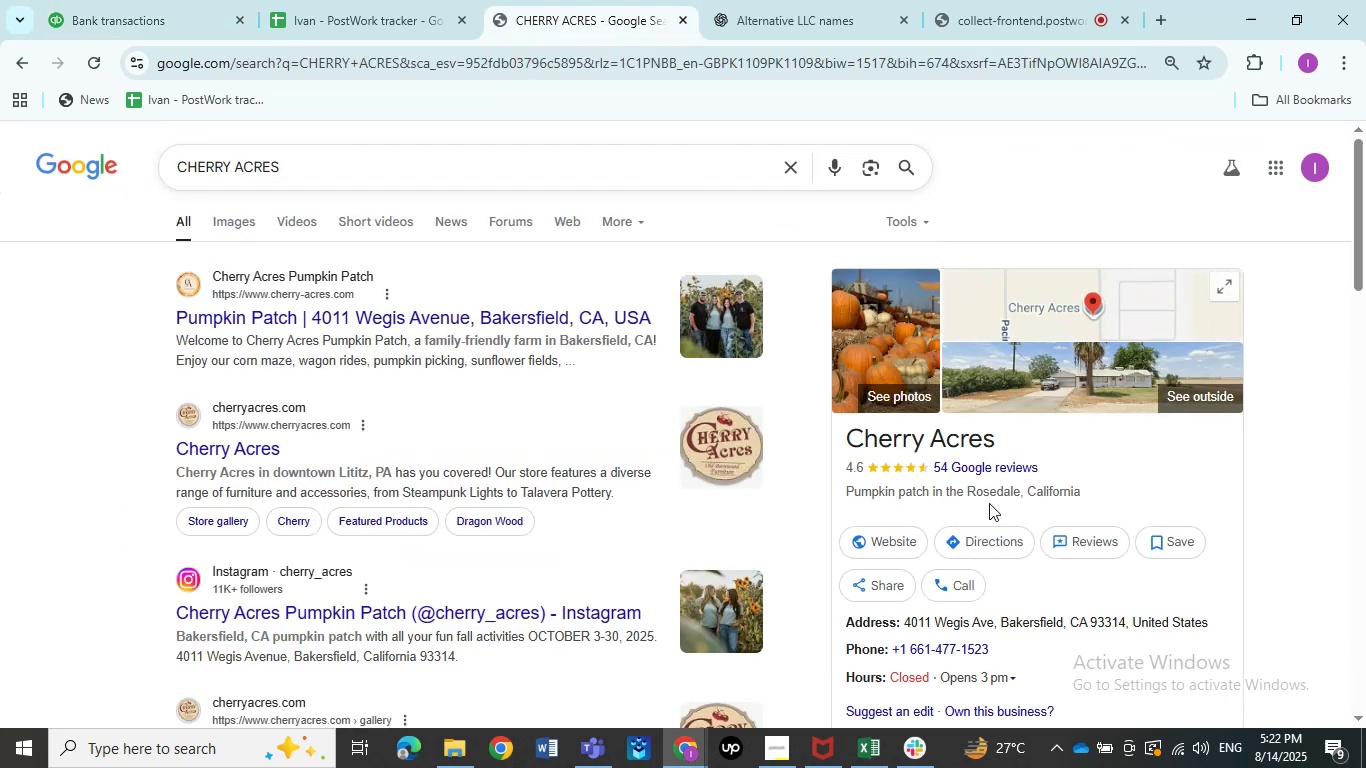 
wait(8.26)
 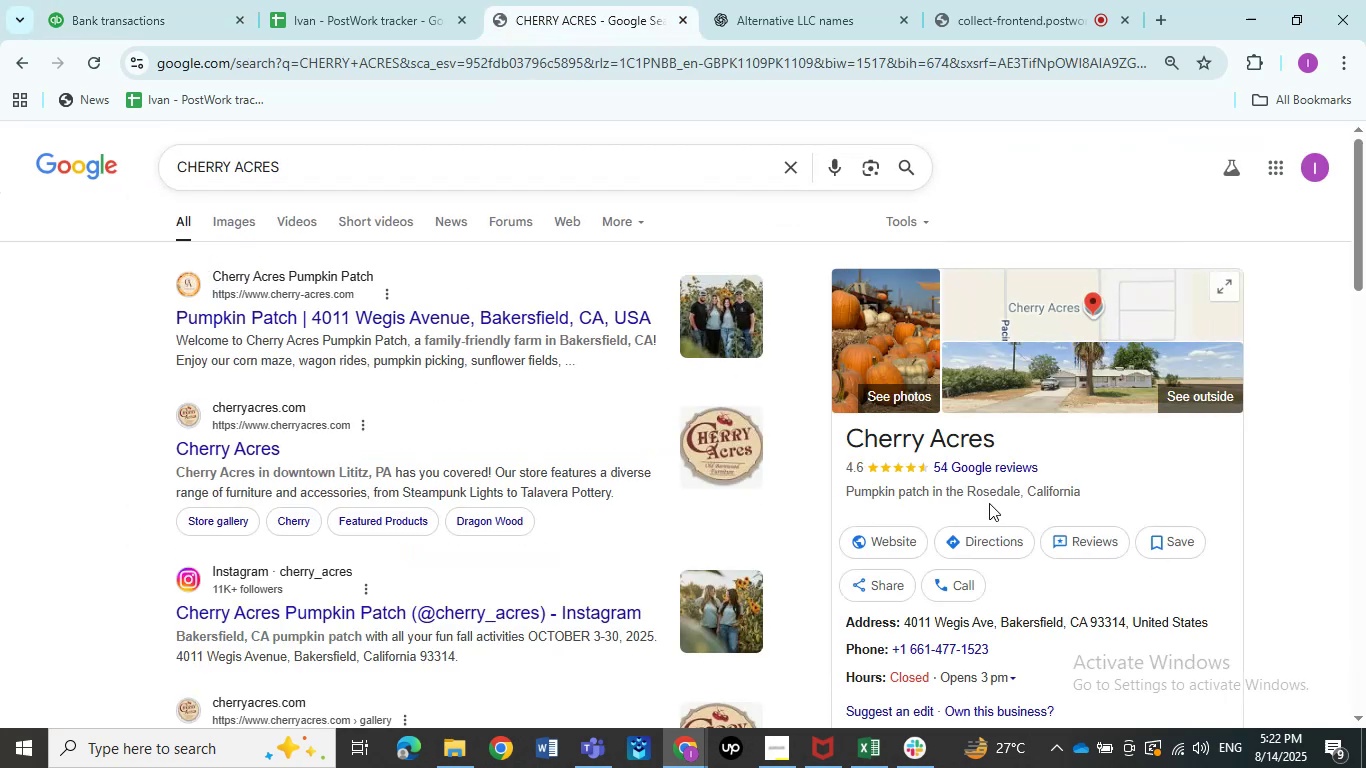 
left_click_drag(start_coordinate=[842, 495], to_coordinate=[1110, 541])
 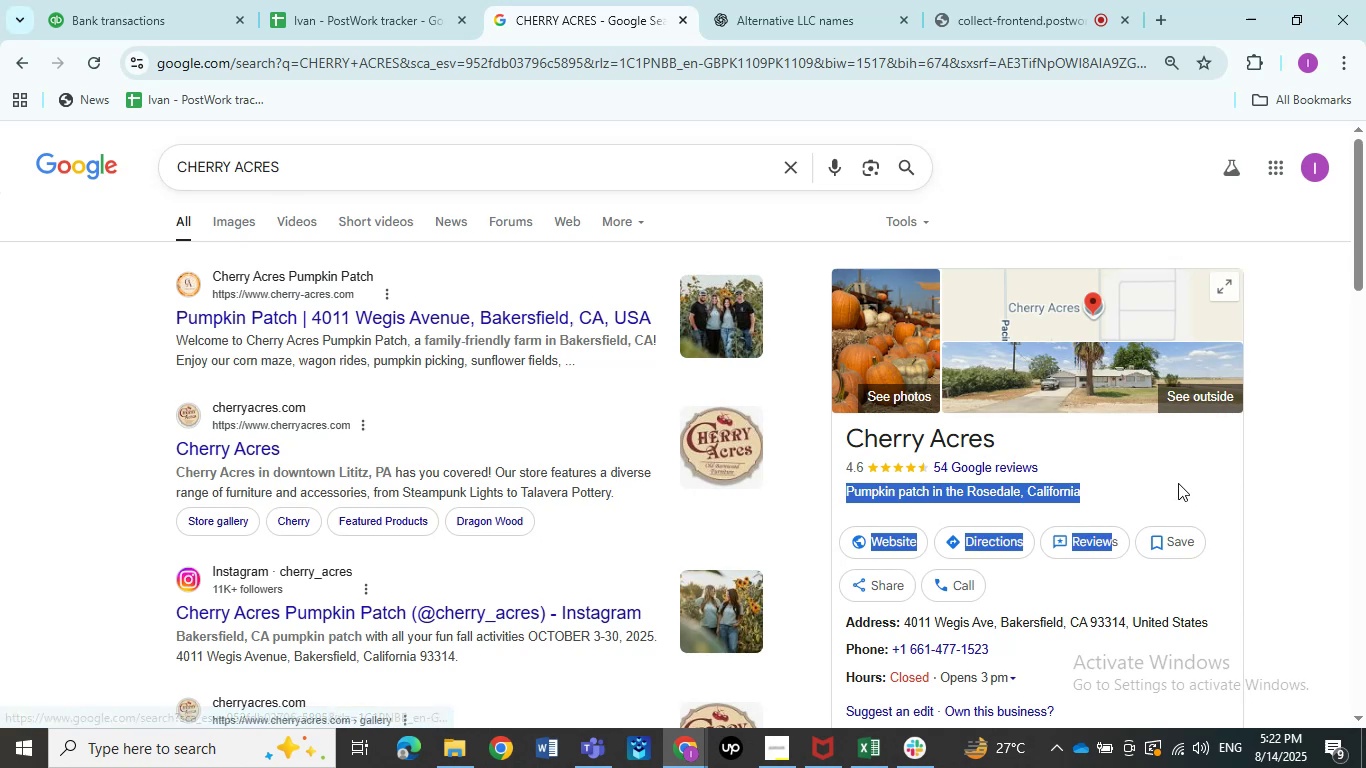 
left_click([1177, 482])
 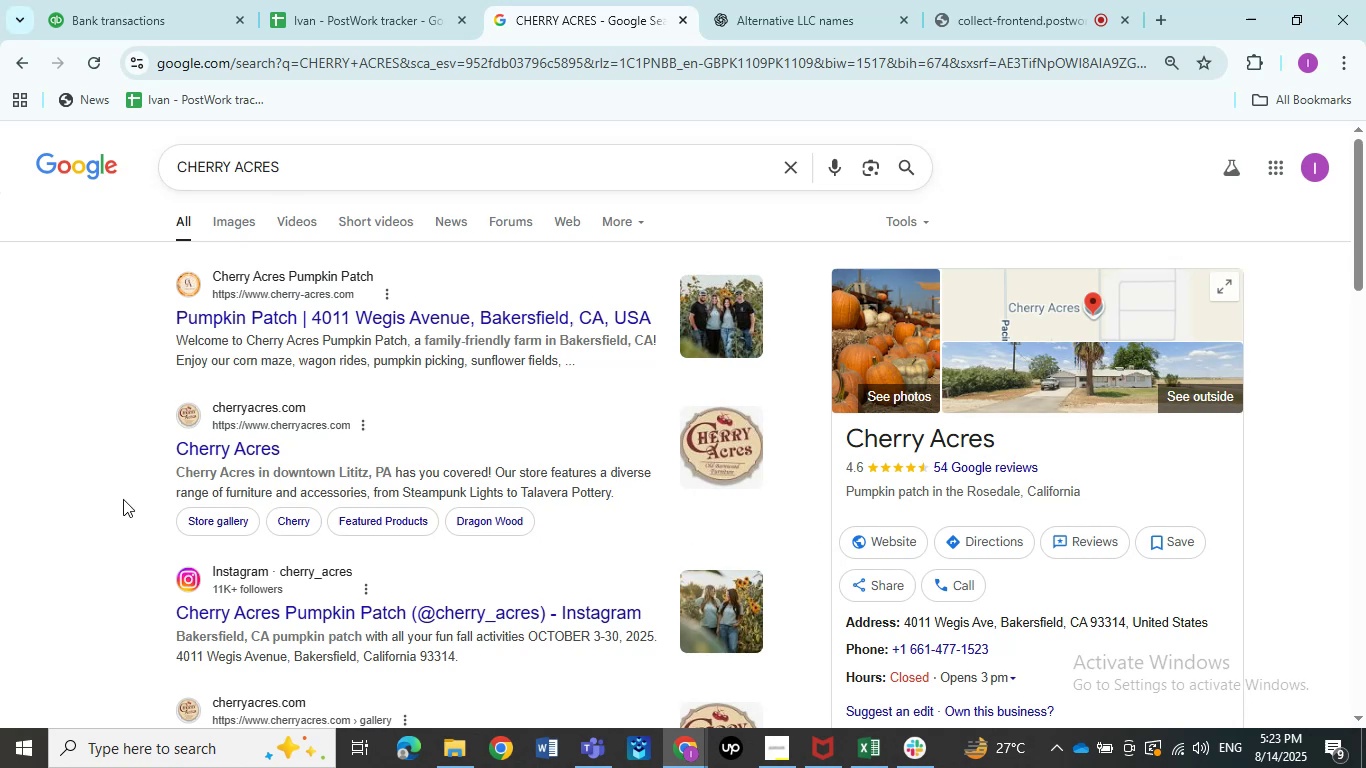 
wait(19.64)
 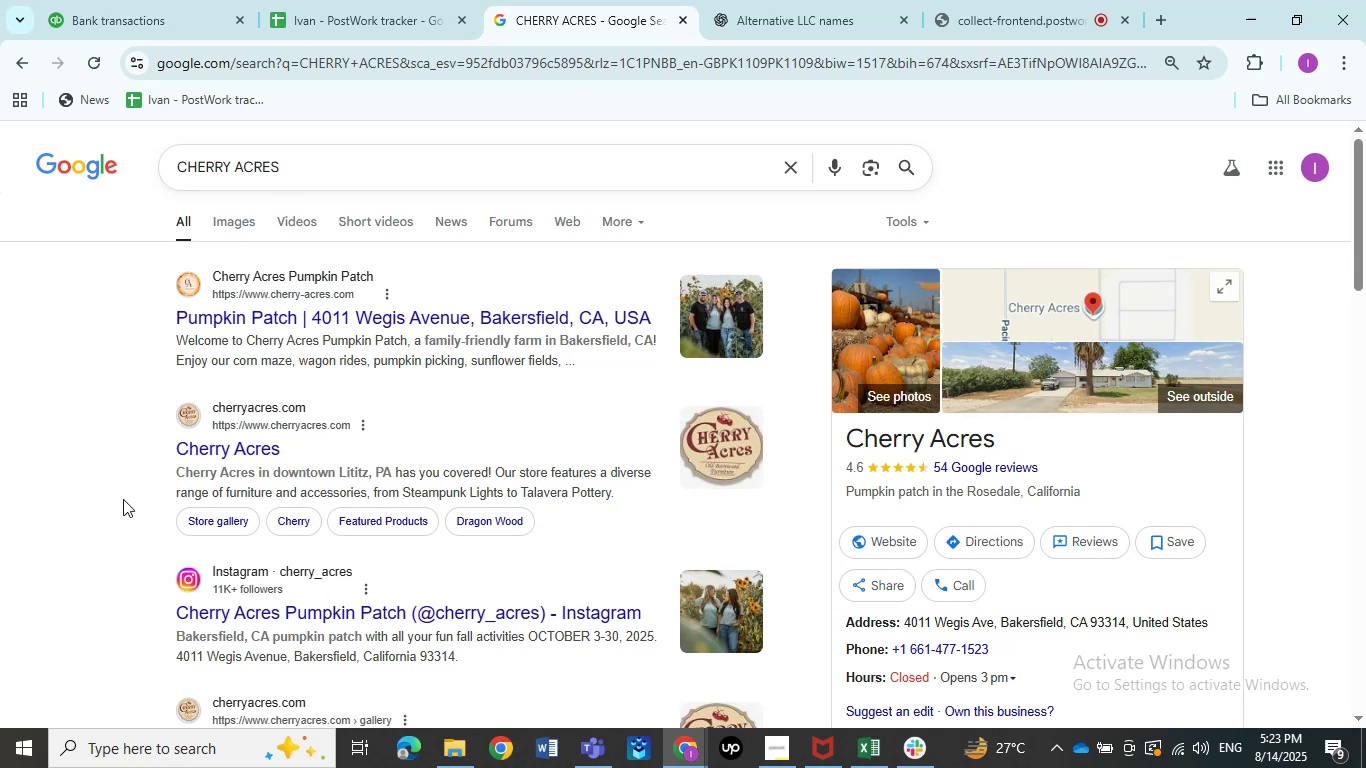 
left_click([167, 14])
 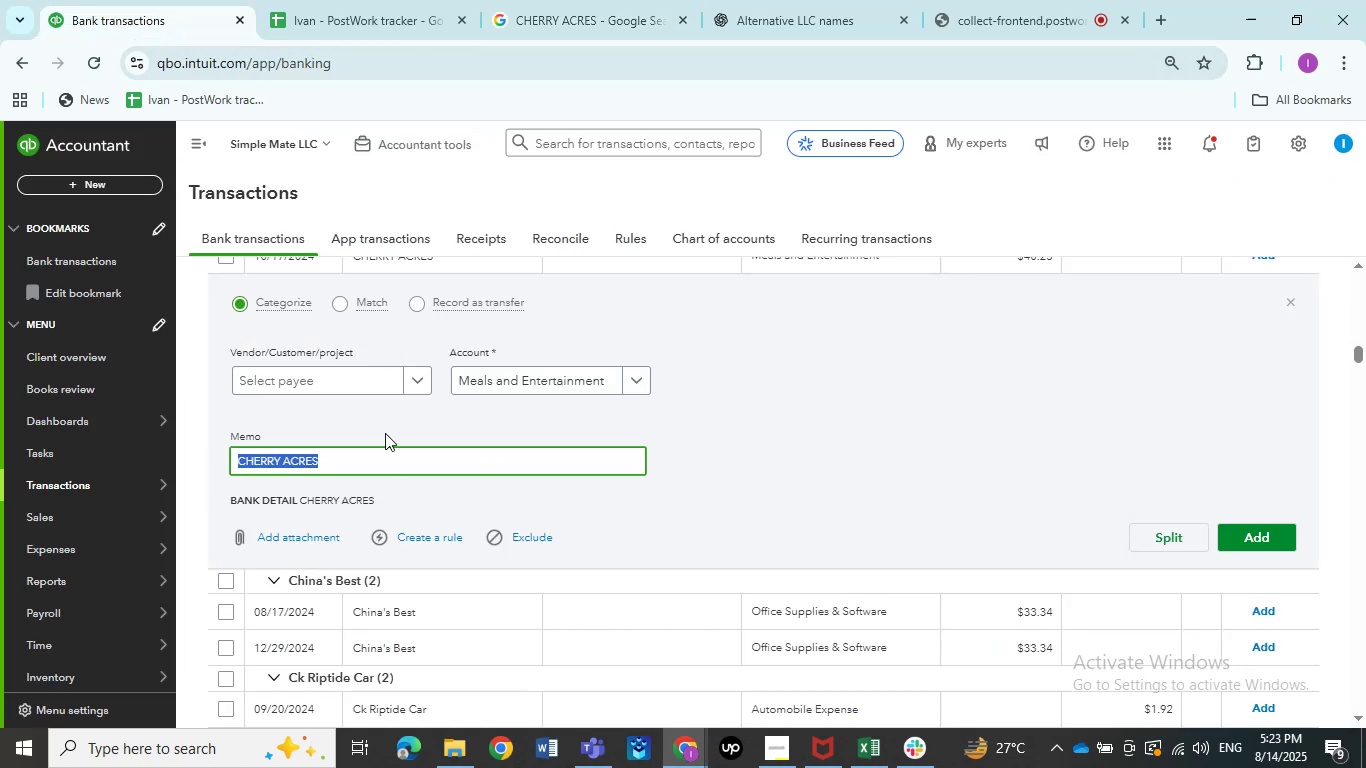 
scroll: coordinate [385, 433], scroll_direction: up, amount: 1.0
 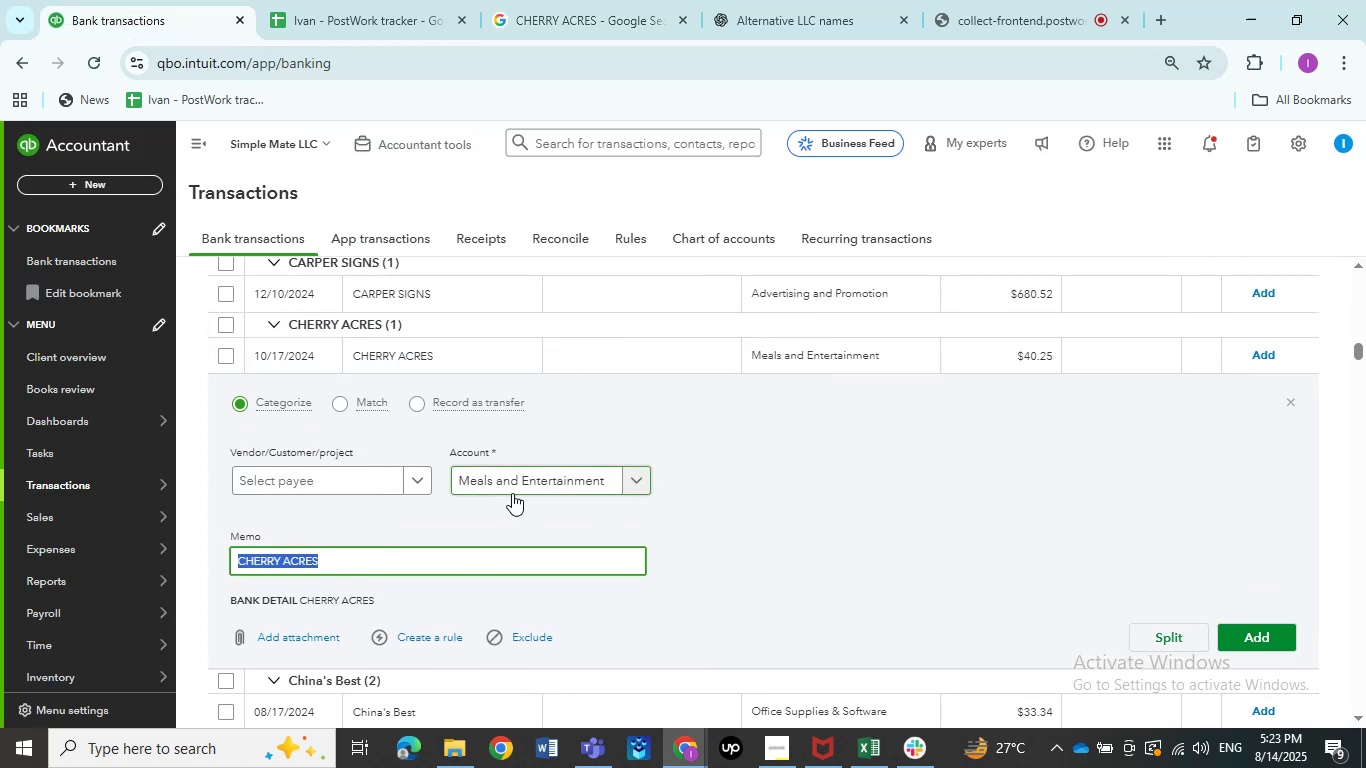 
scroll: coordinate [512, 493], scroll_direction: down, amount: 1.0
 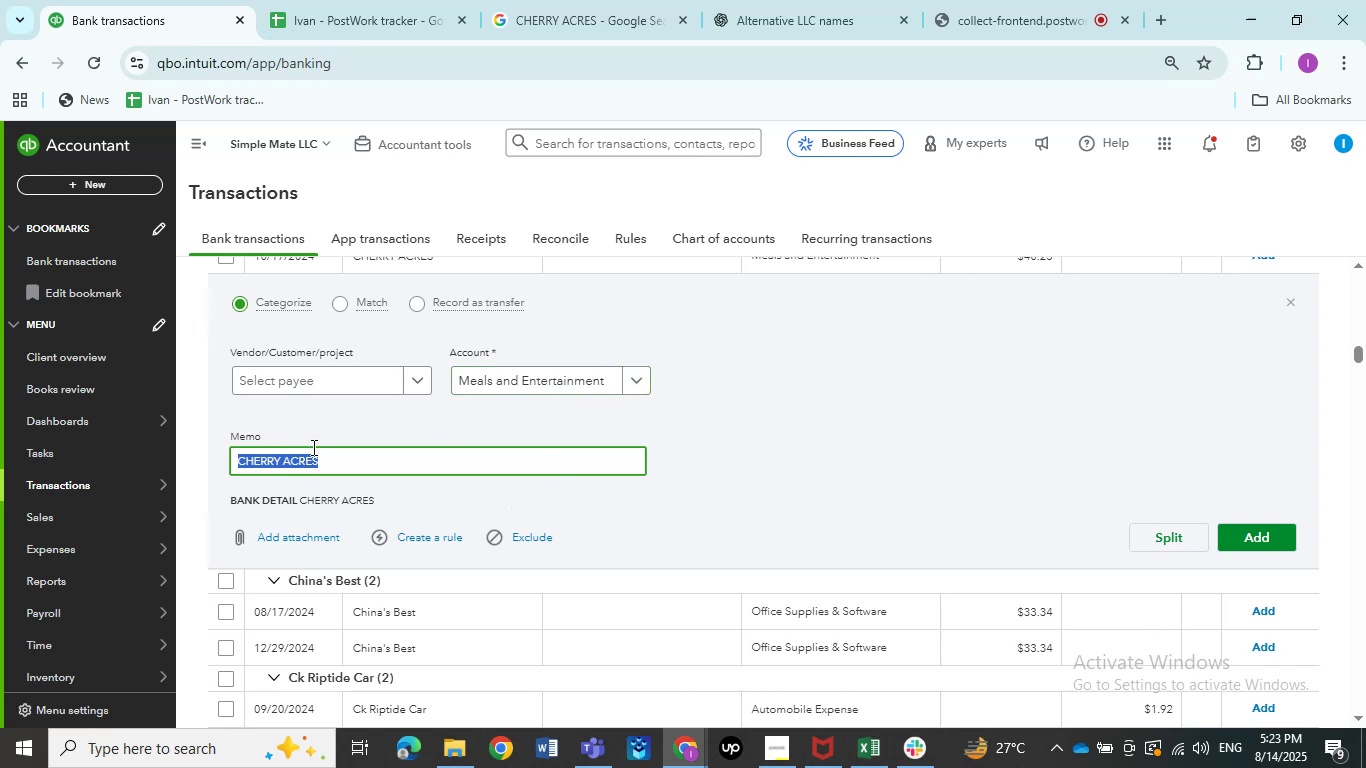 
left_click([368, 384])
 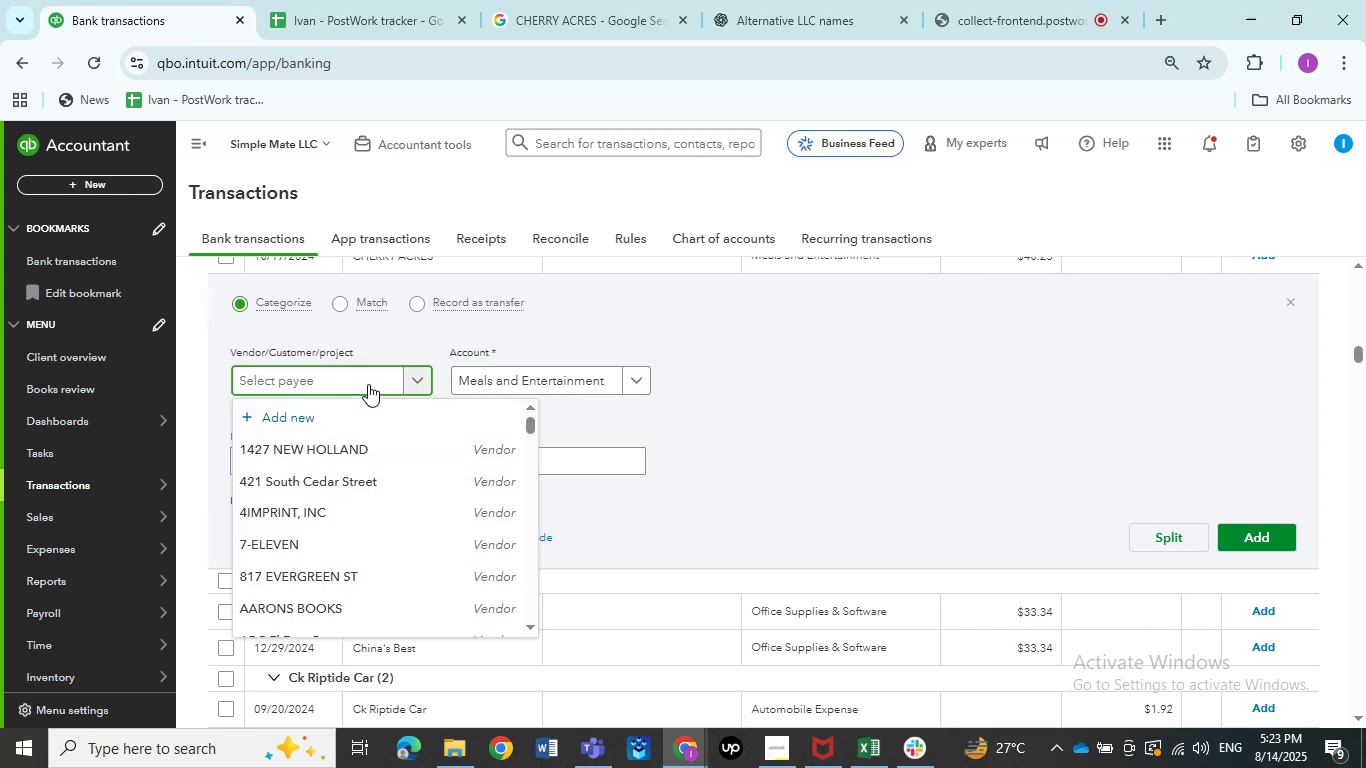 
key(Control+V)
 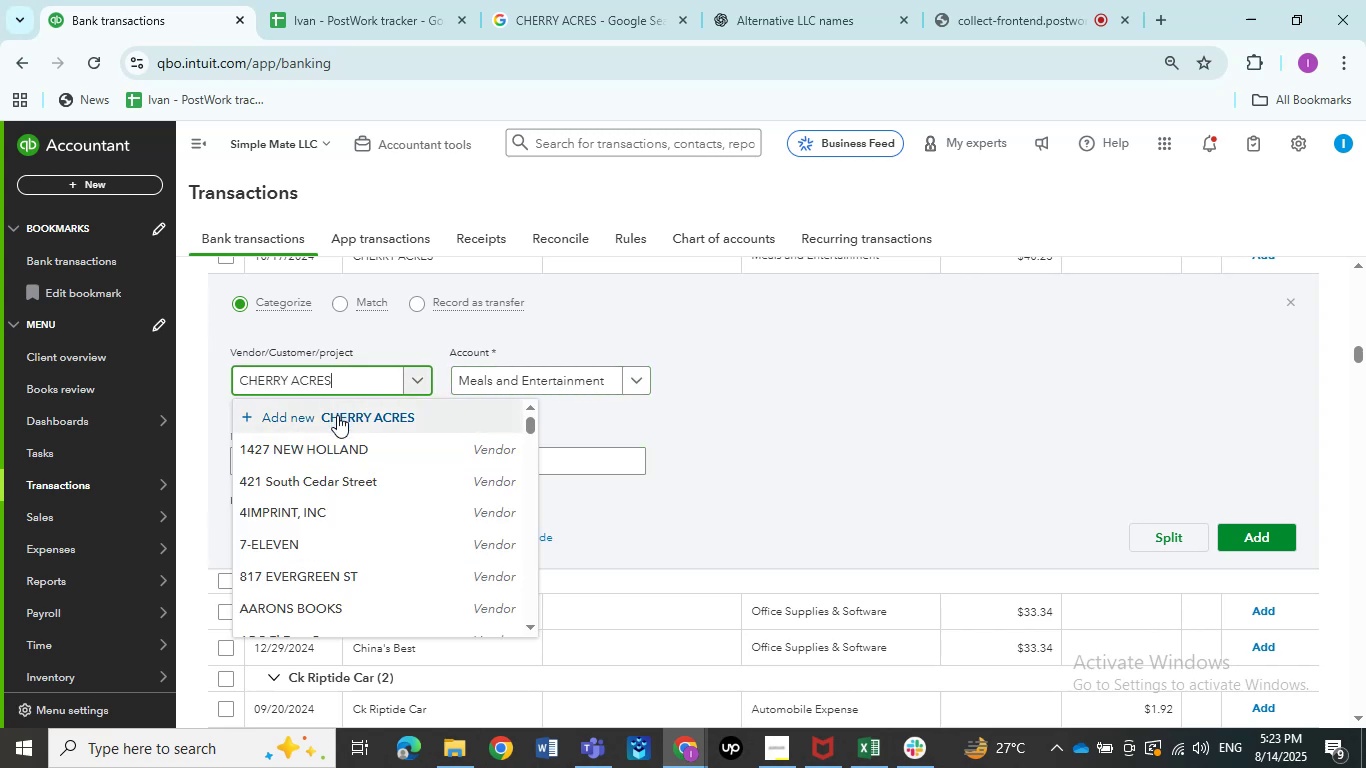 
left_click([337, 415])
 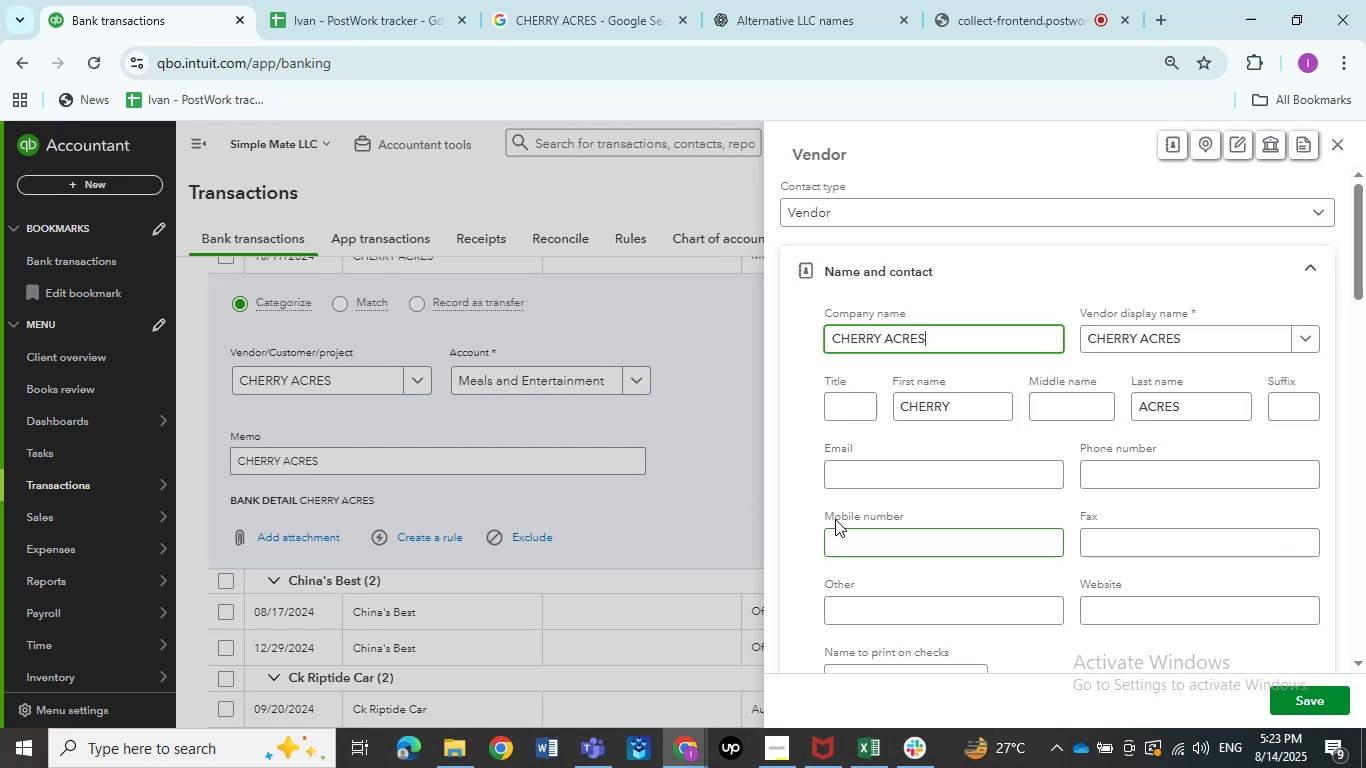 
wait(7.56)
 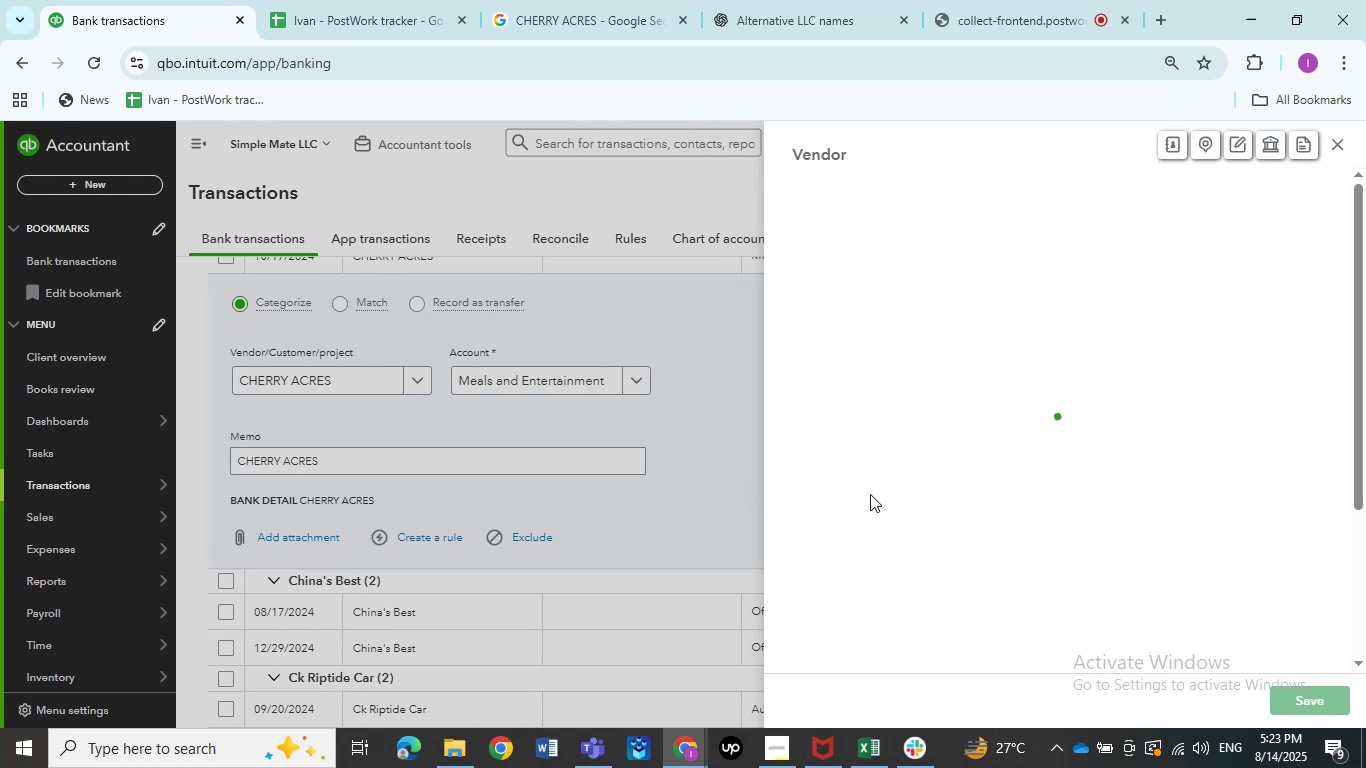 
left_click([1310, 692])
 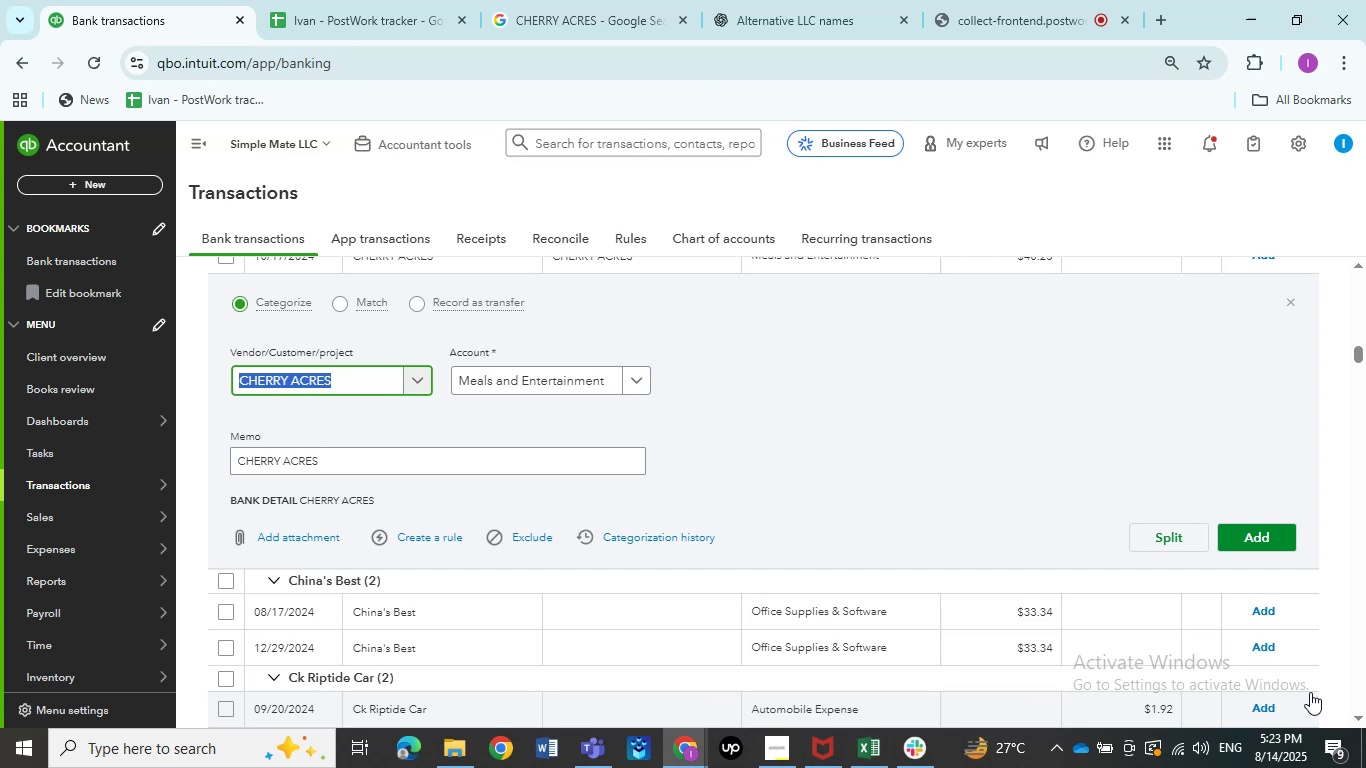 
wait(15.07)
 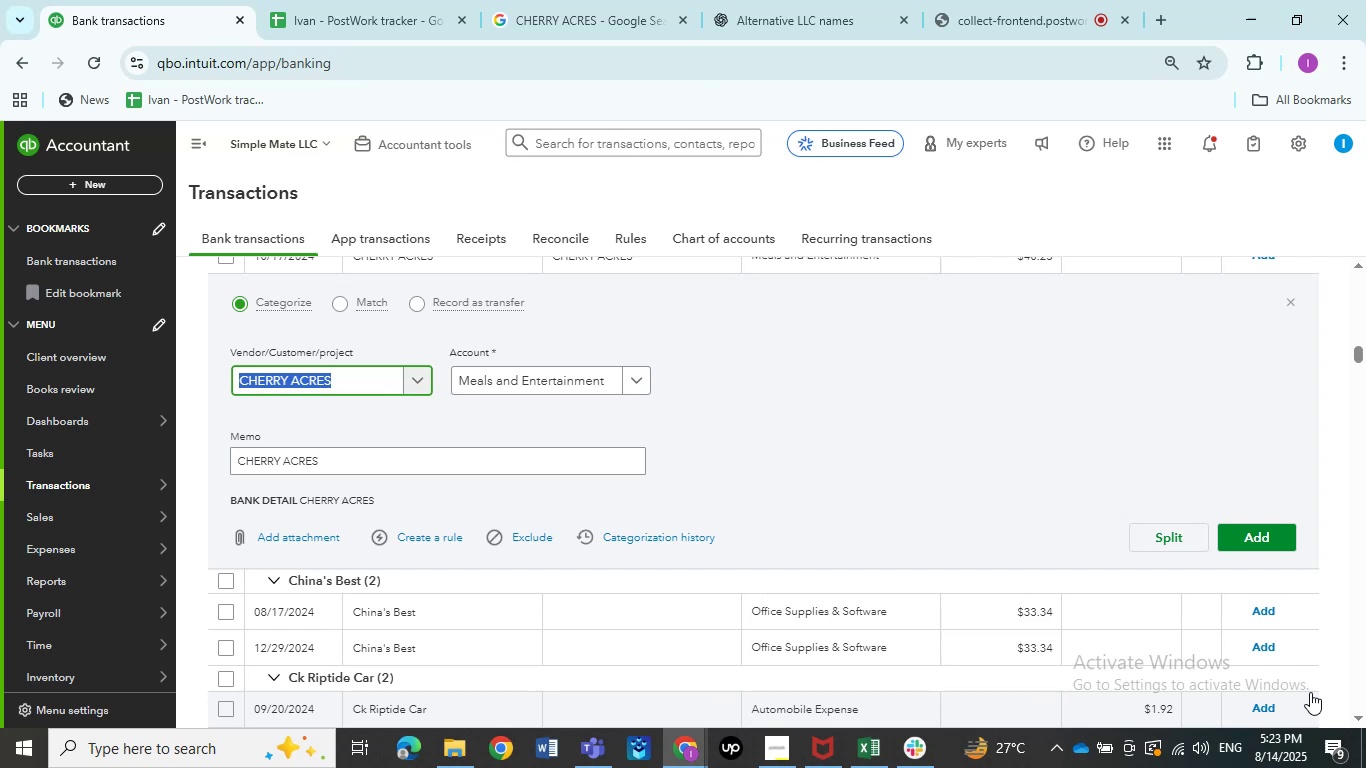 
left_click([1266, 540])
 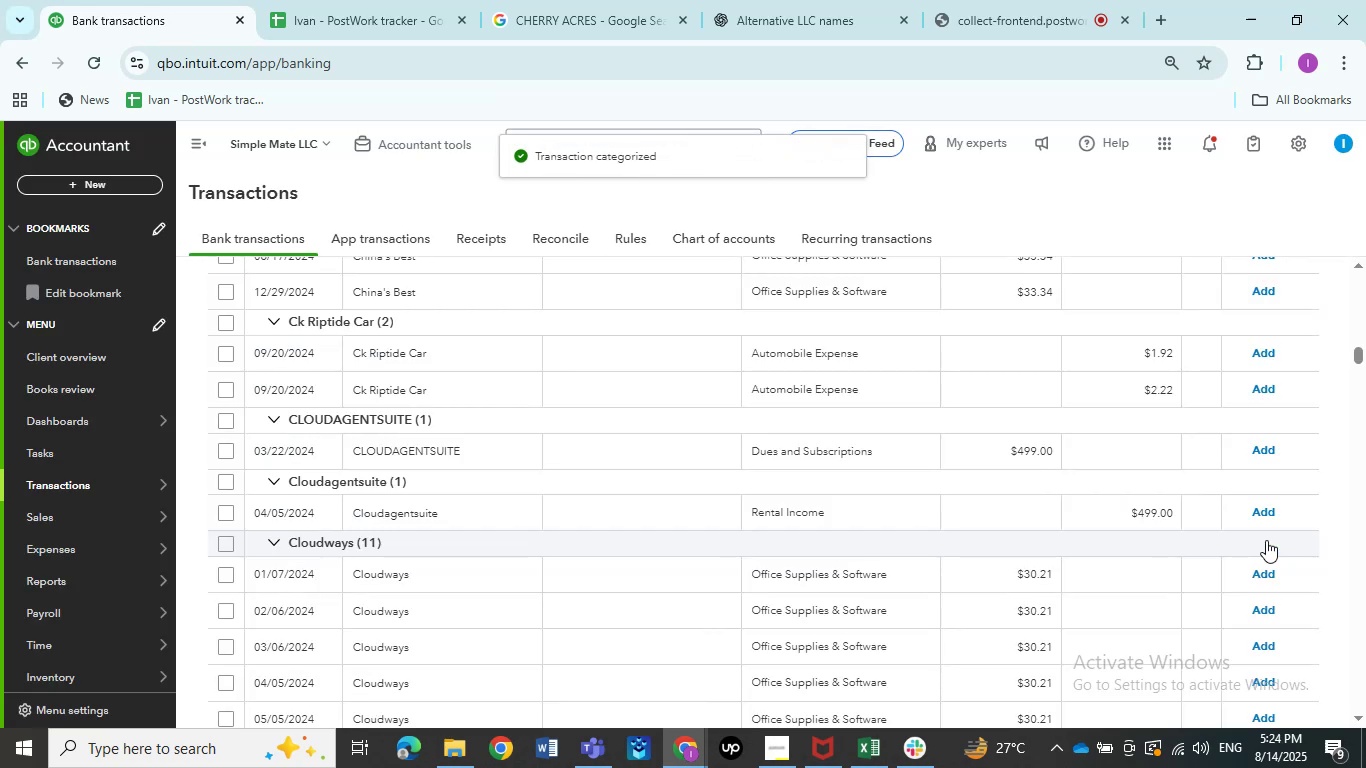 
wait(12.65)
 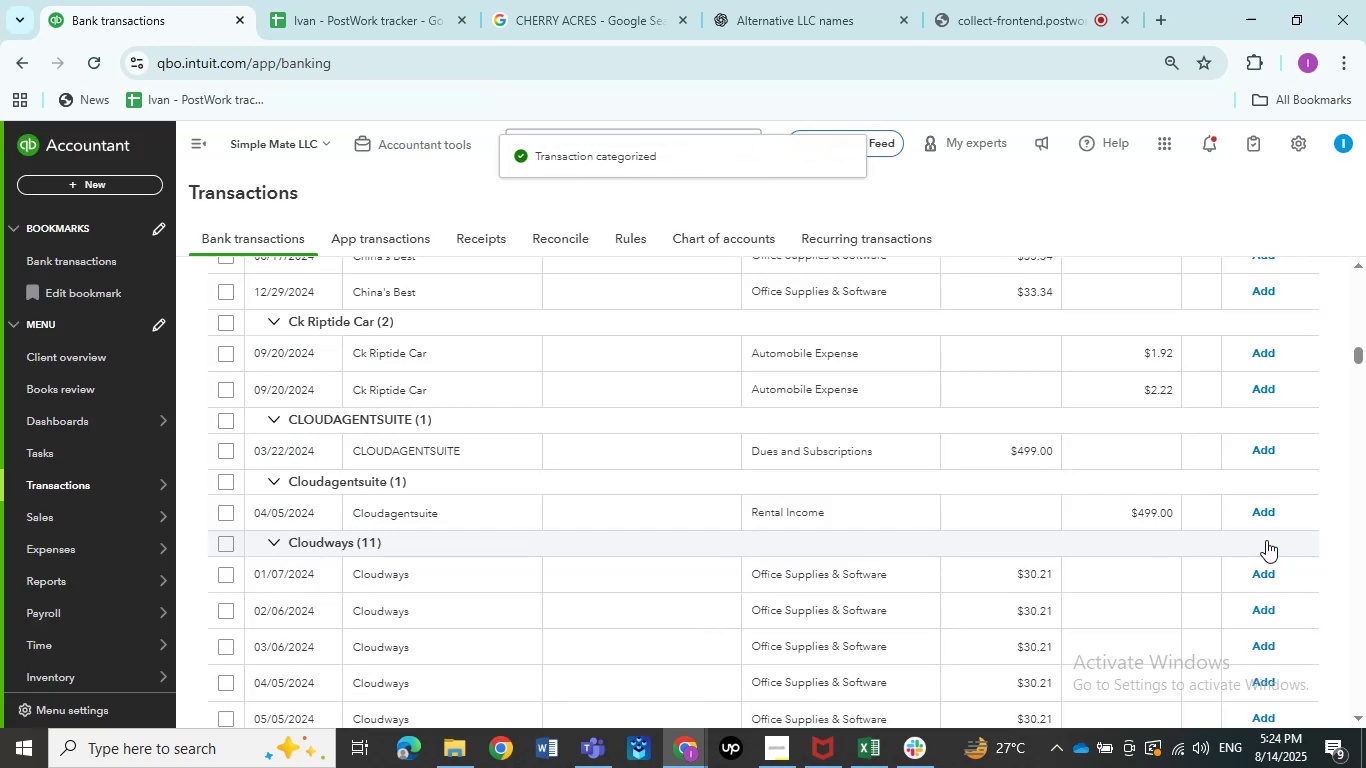 
scroll: coordinate [405, 417], scroll_direction: up, amount: 6.0
 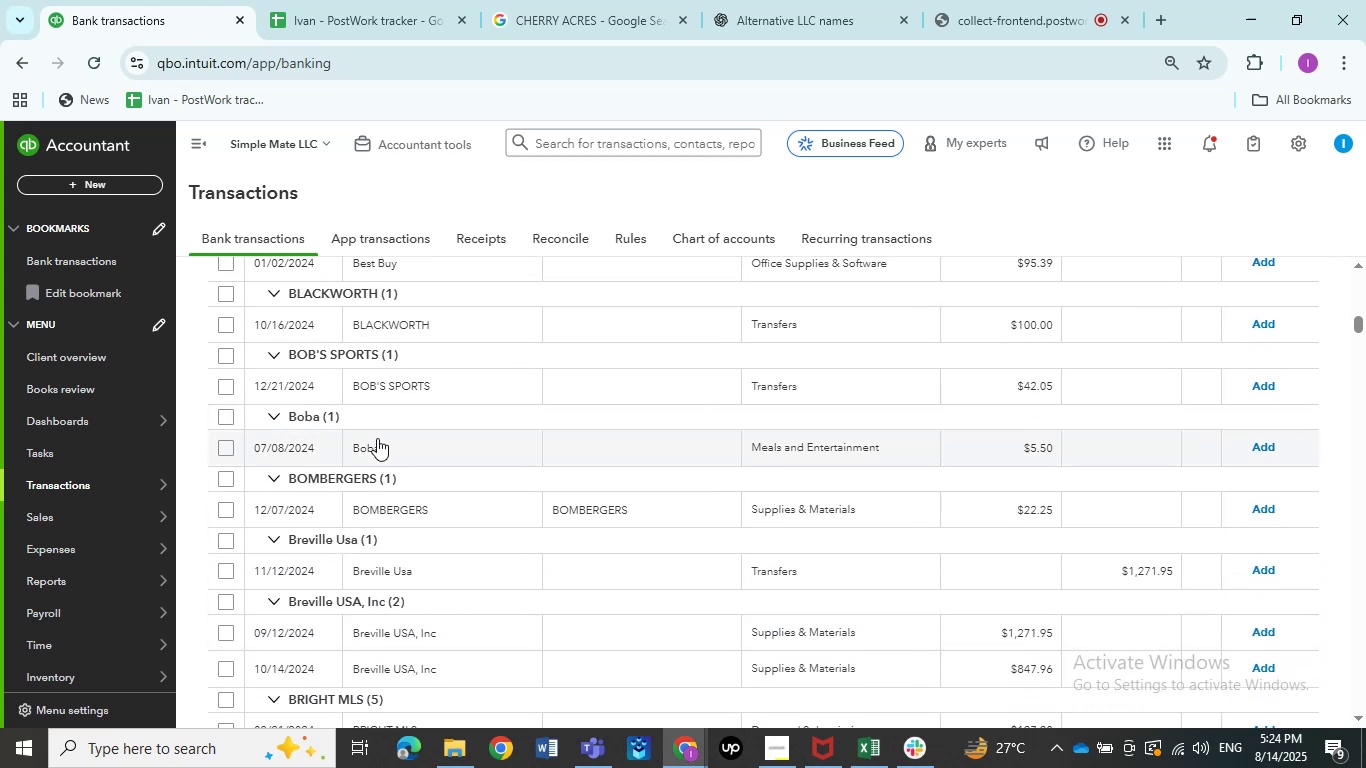 
left_click([372, 446])
 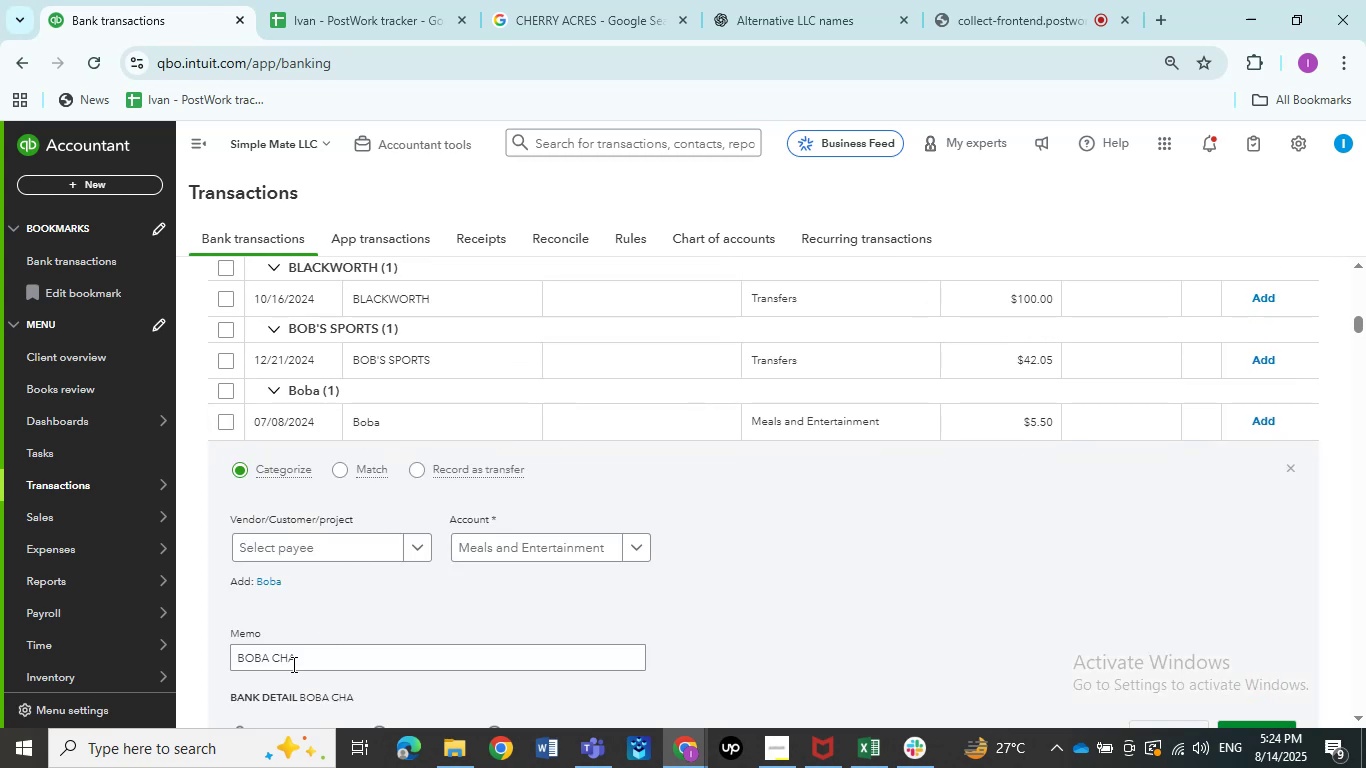 
left_click_drag(start_coordinate=[300, 670], to_coordinate=[212, 659])
 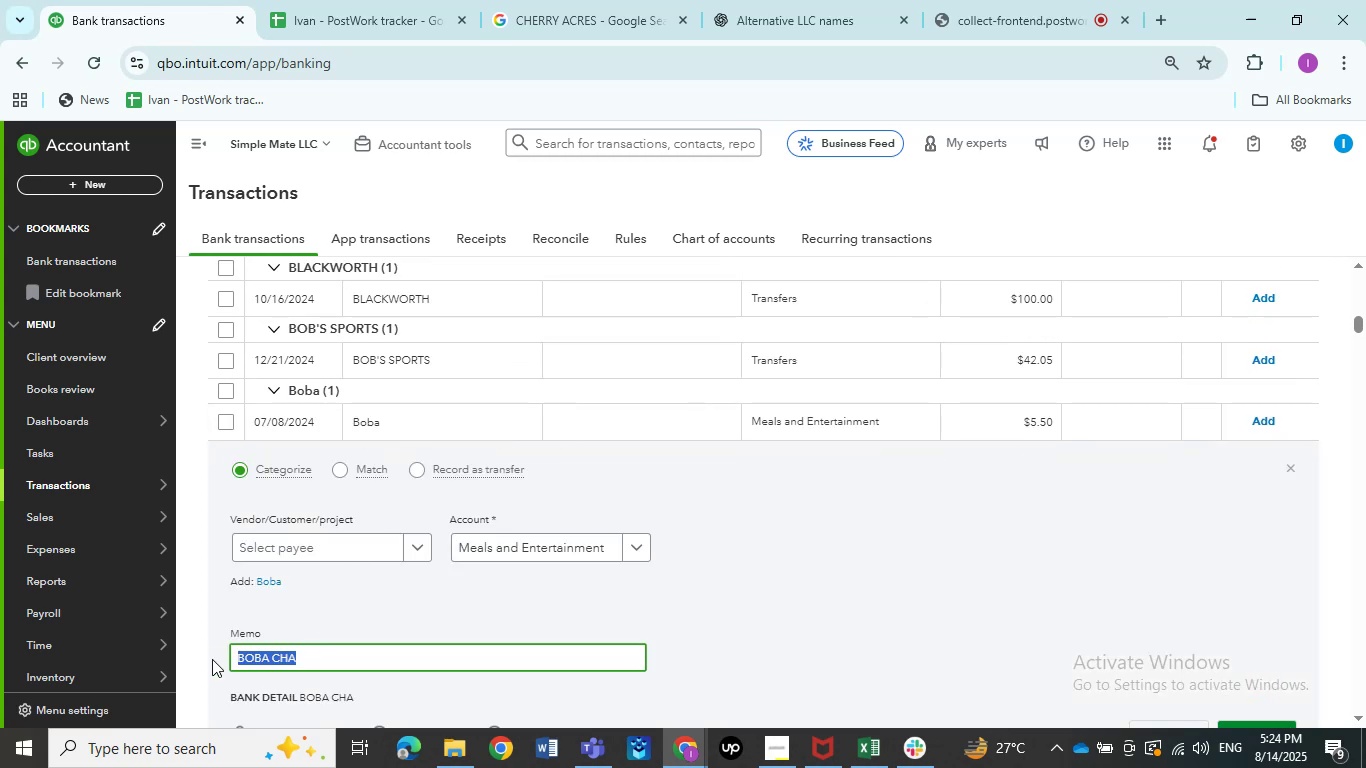 
key(Control+C)
 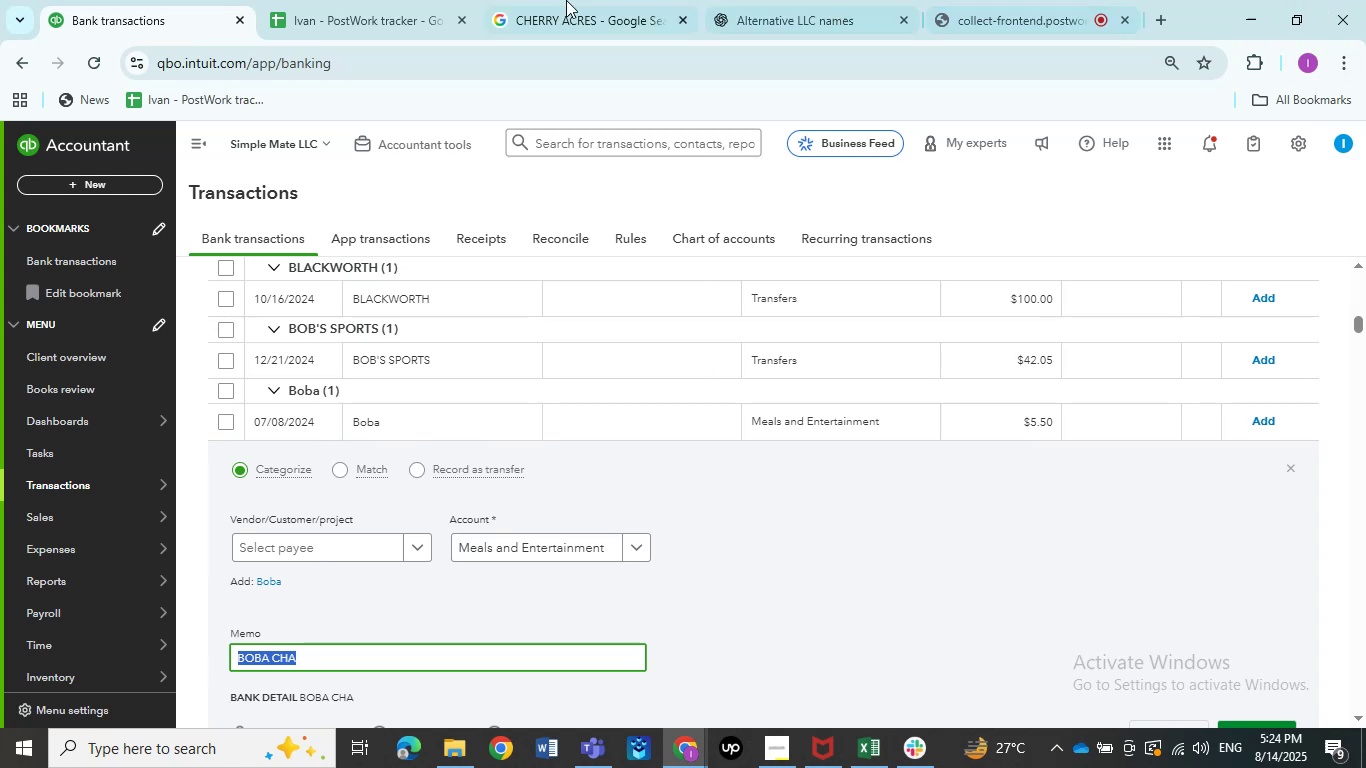 
left_click([591, 18])
 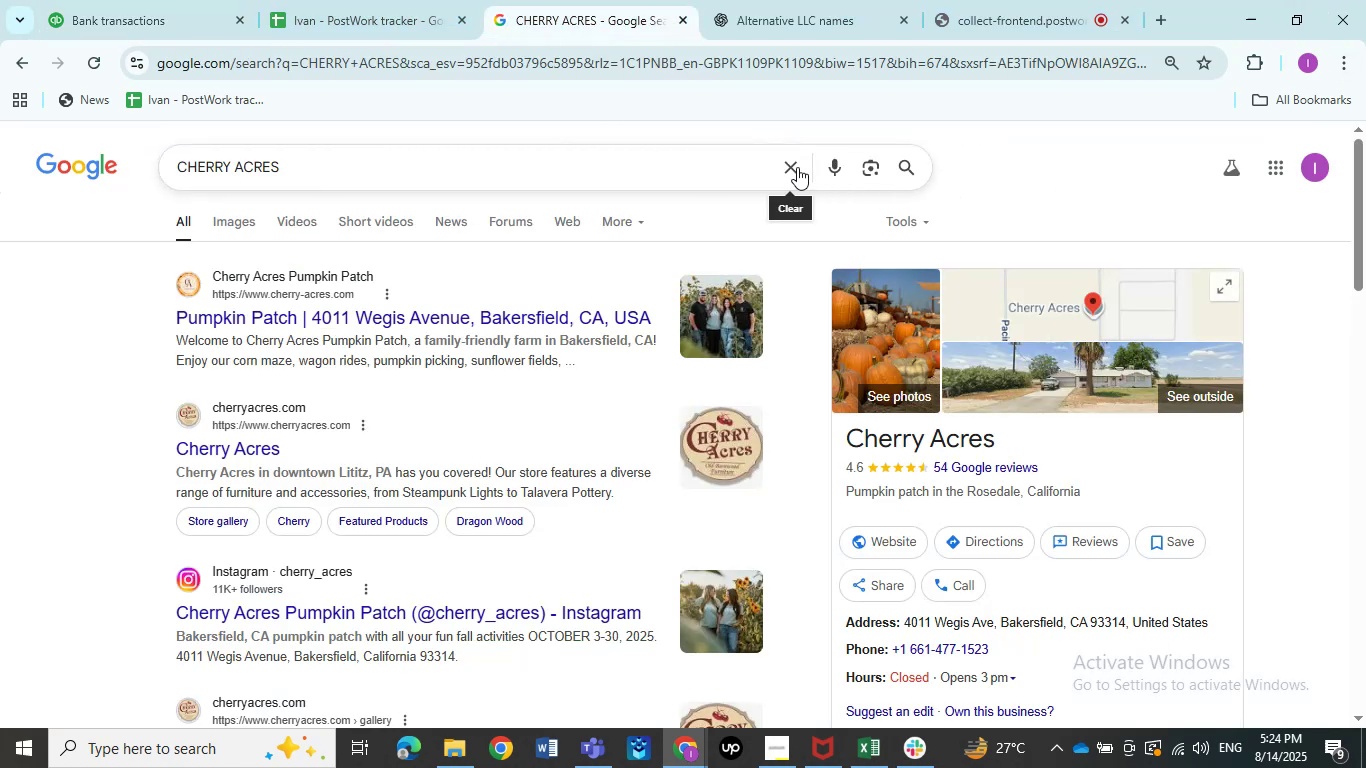 
left_click([743, 163])
 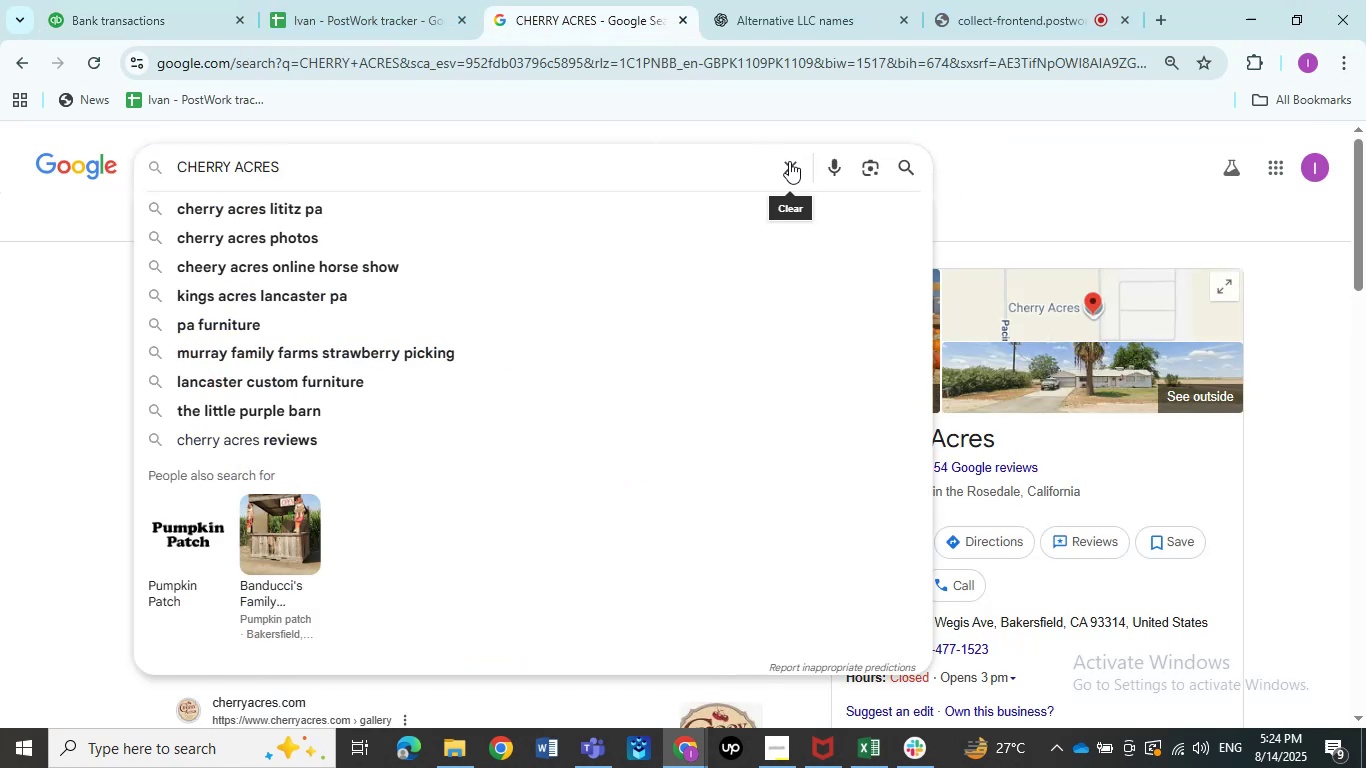 
left_click([791, 163])
 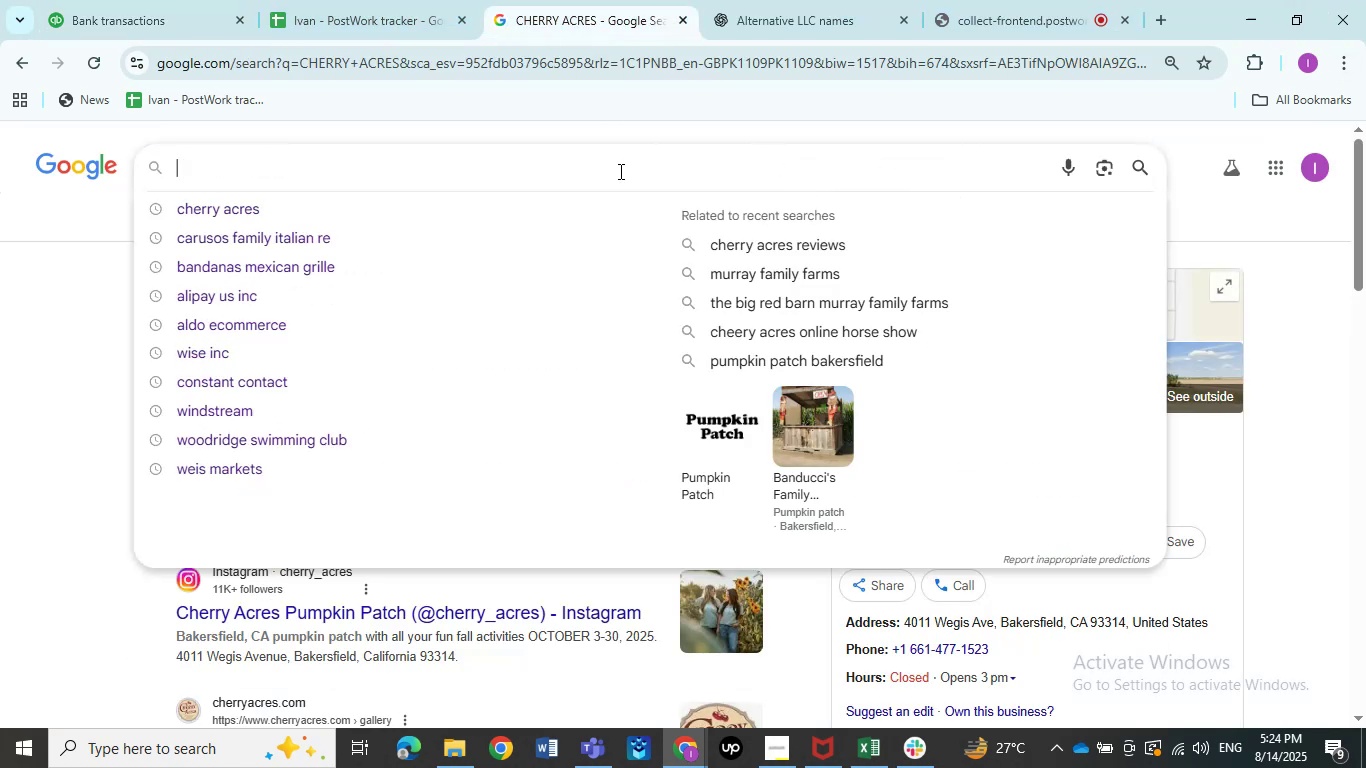 
left_click([619, 171])
 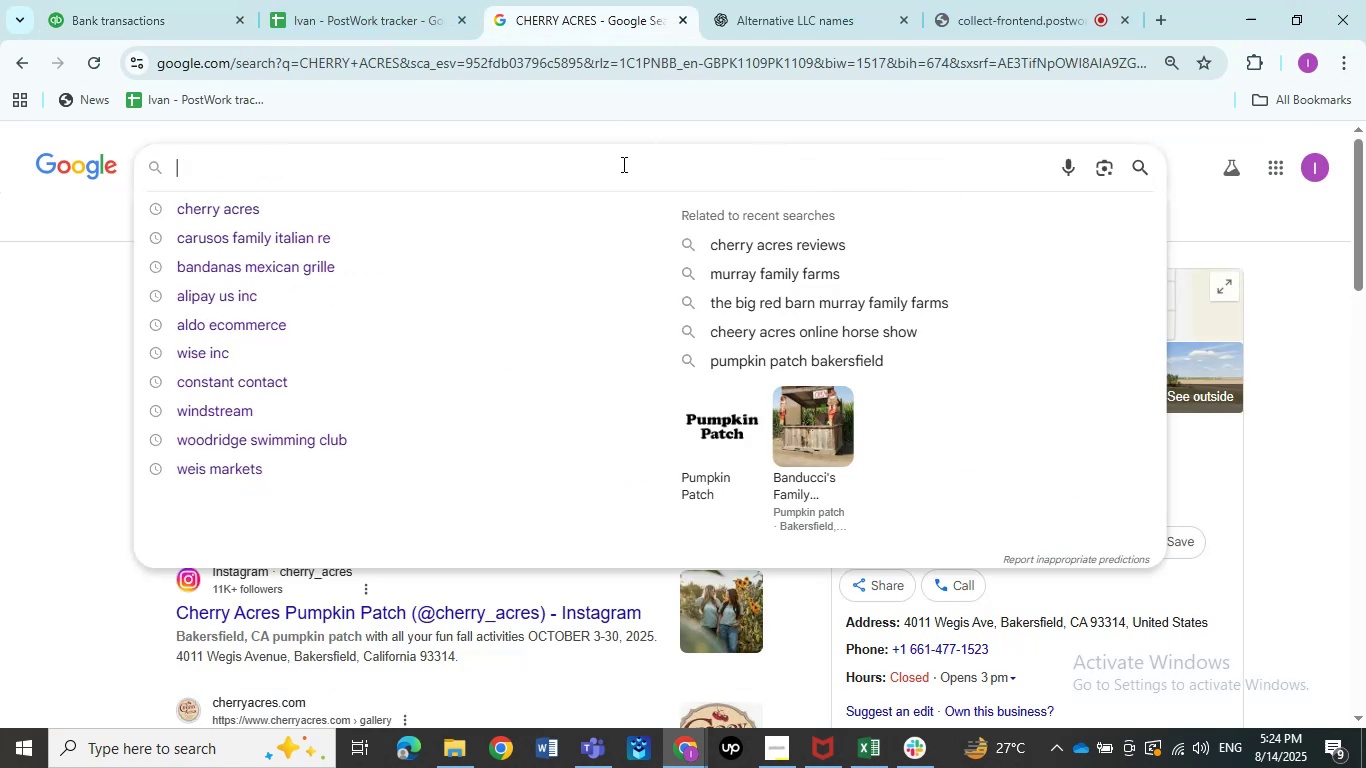 
key(Control+V)
 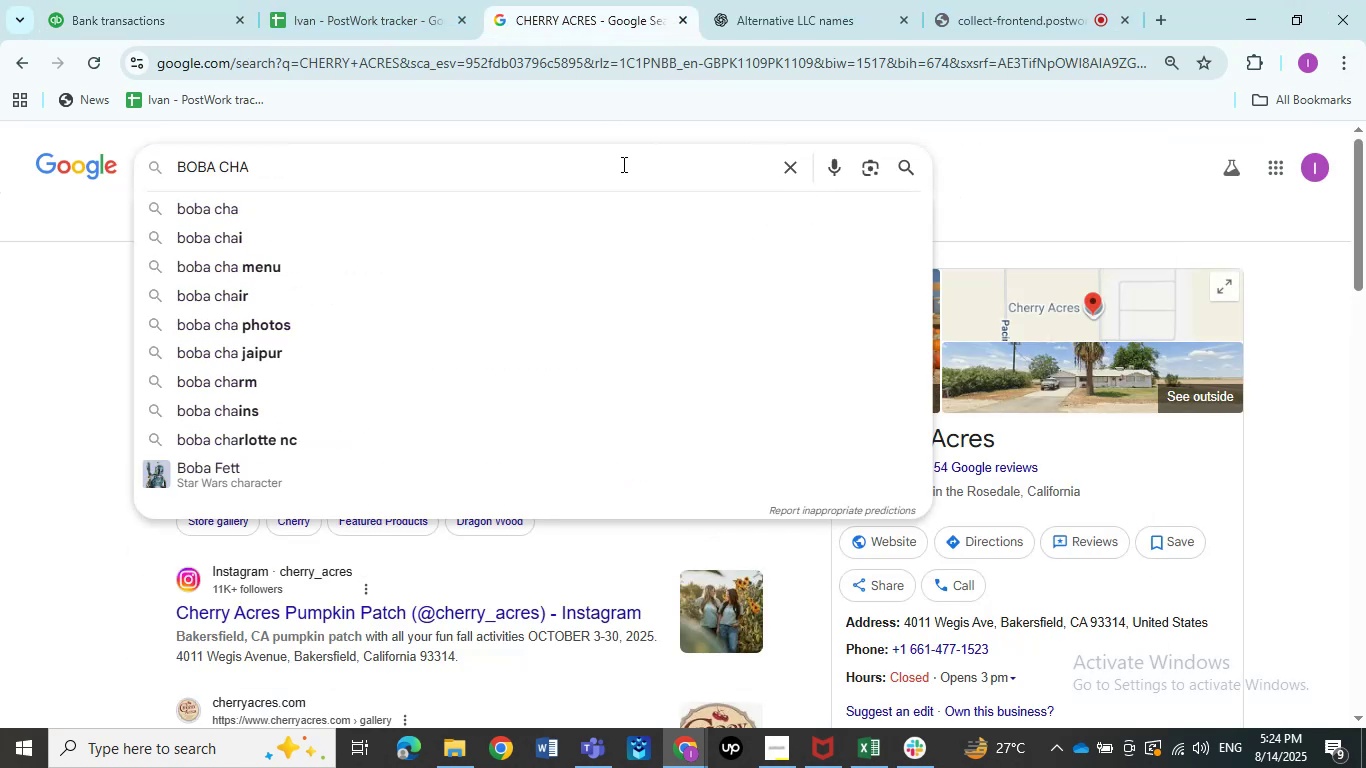 
key(NumpadEnter)
 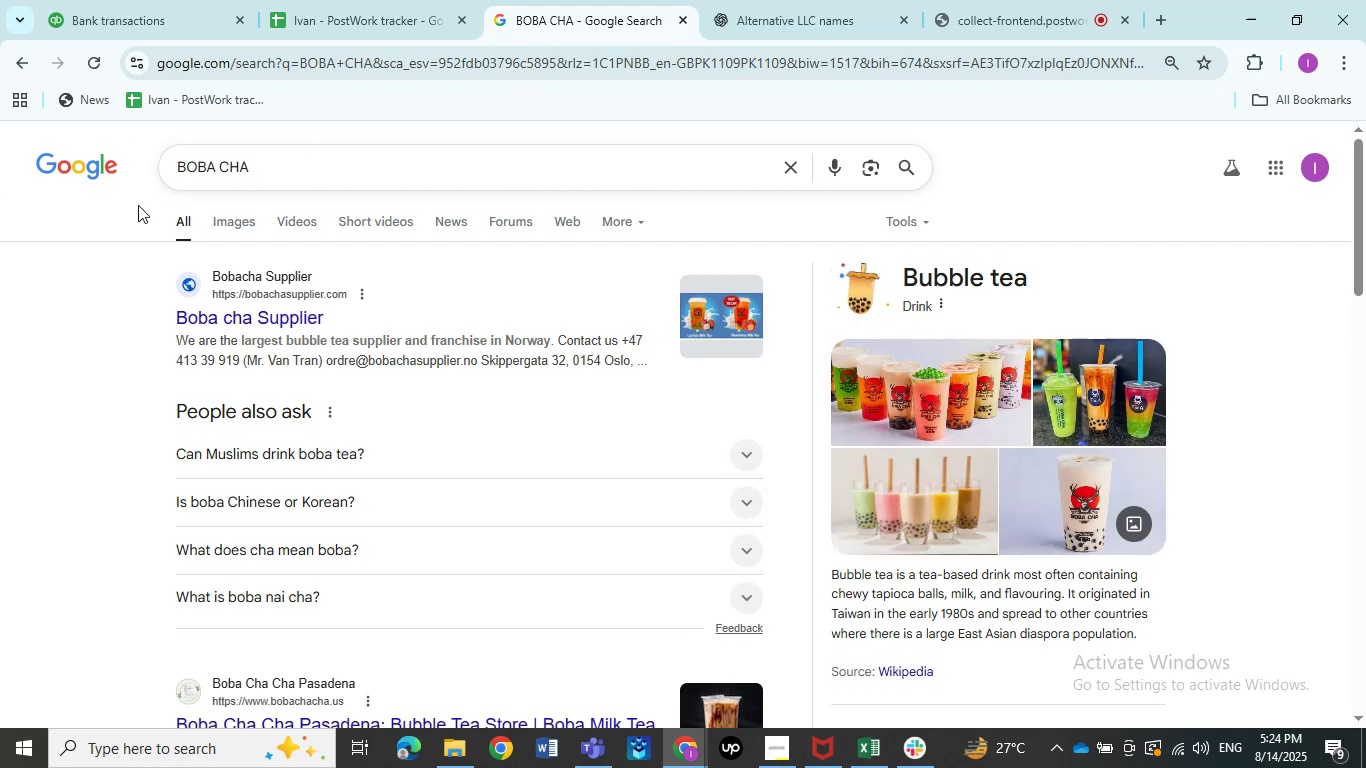 
wait(12.8)
 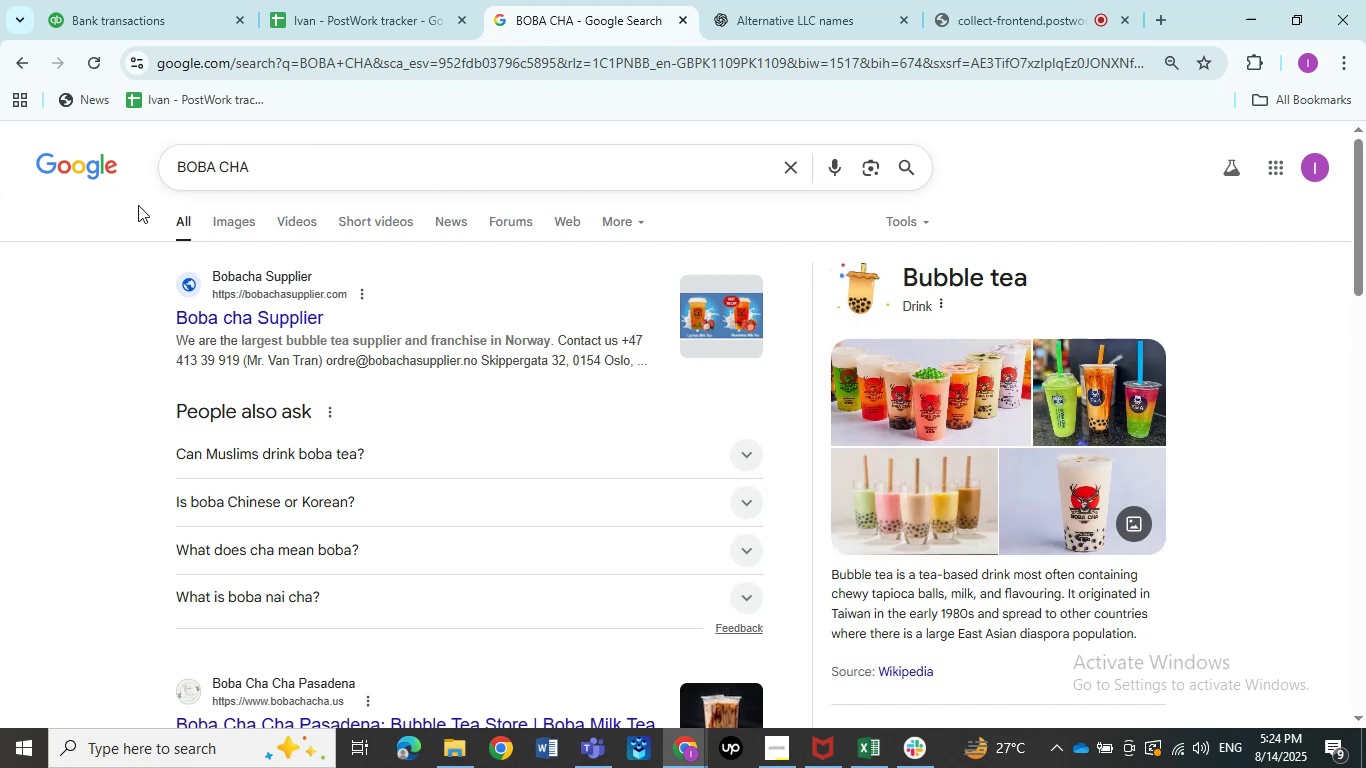 
left_click([134, 5])
 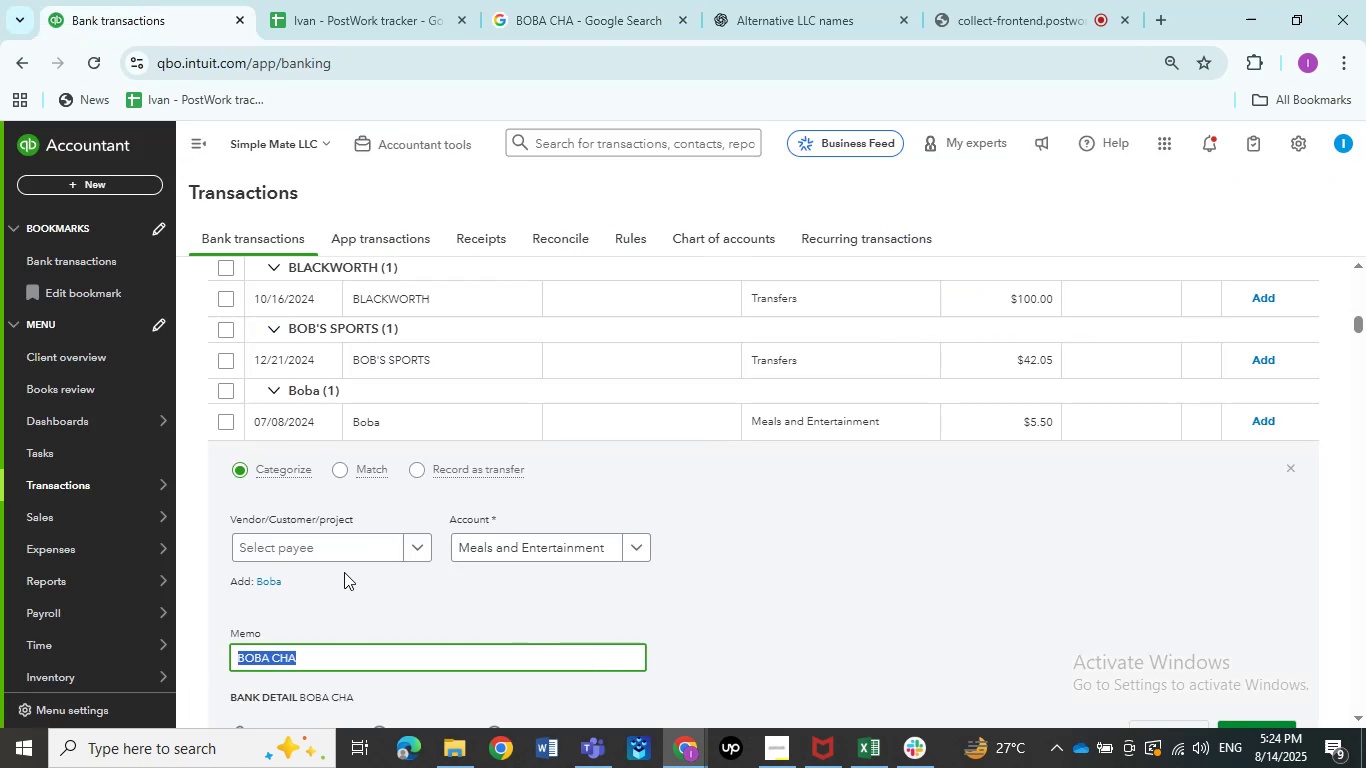 
left_click([342, 549])
 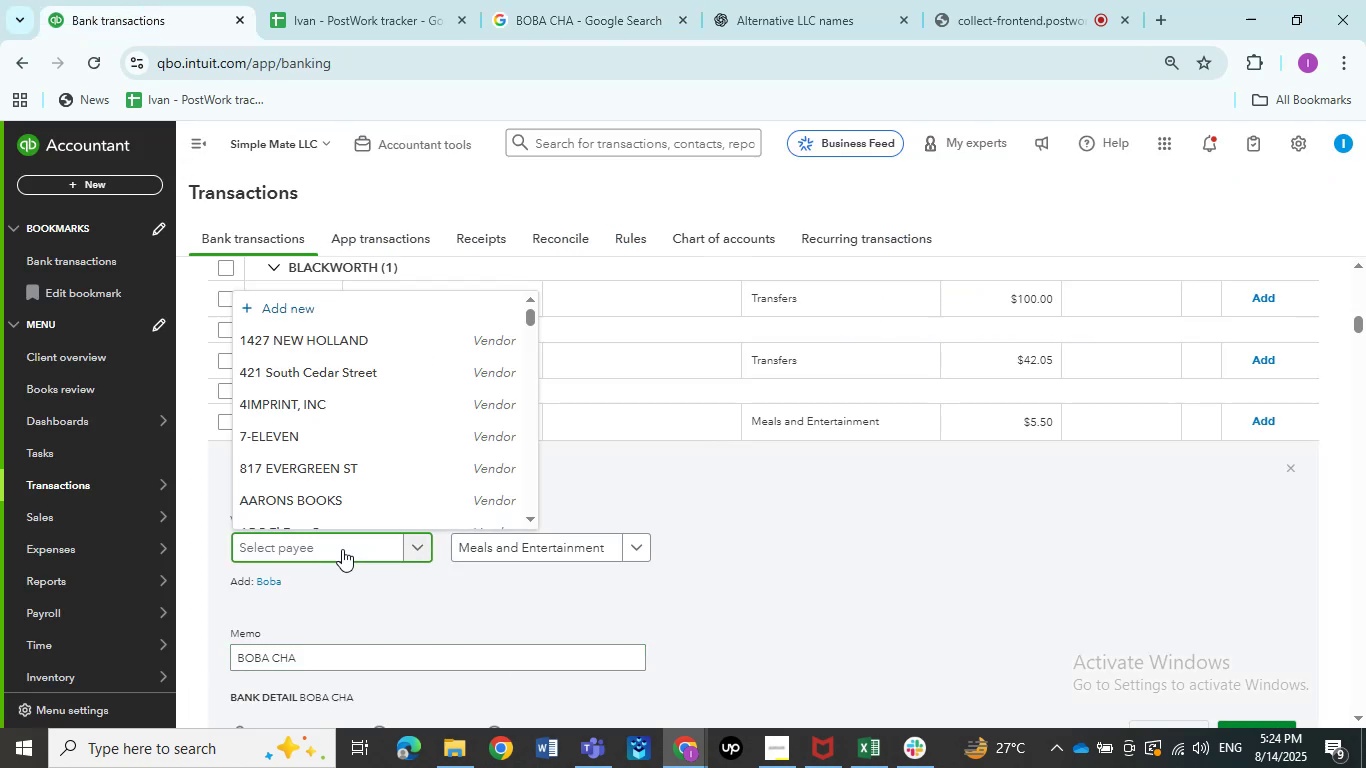 
key(Control+V)
 